 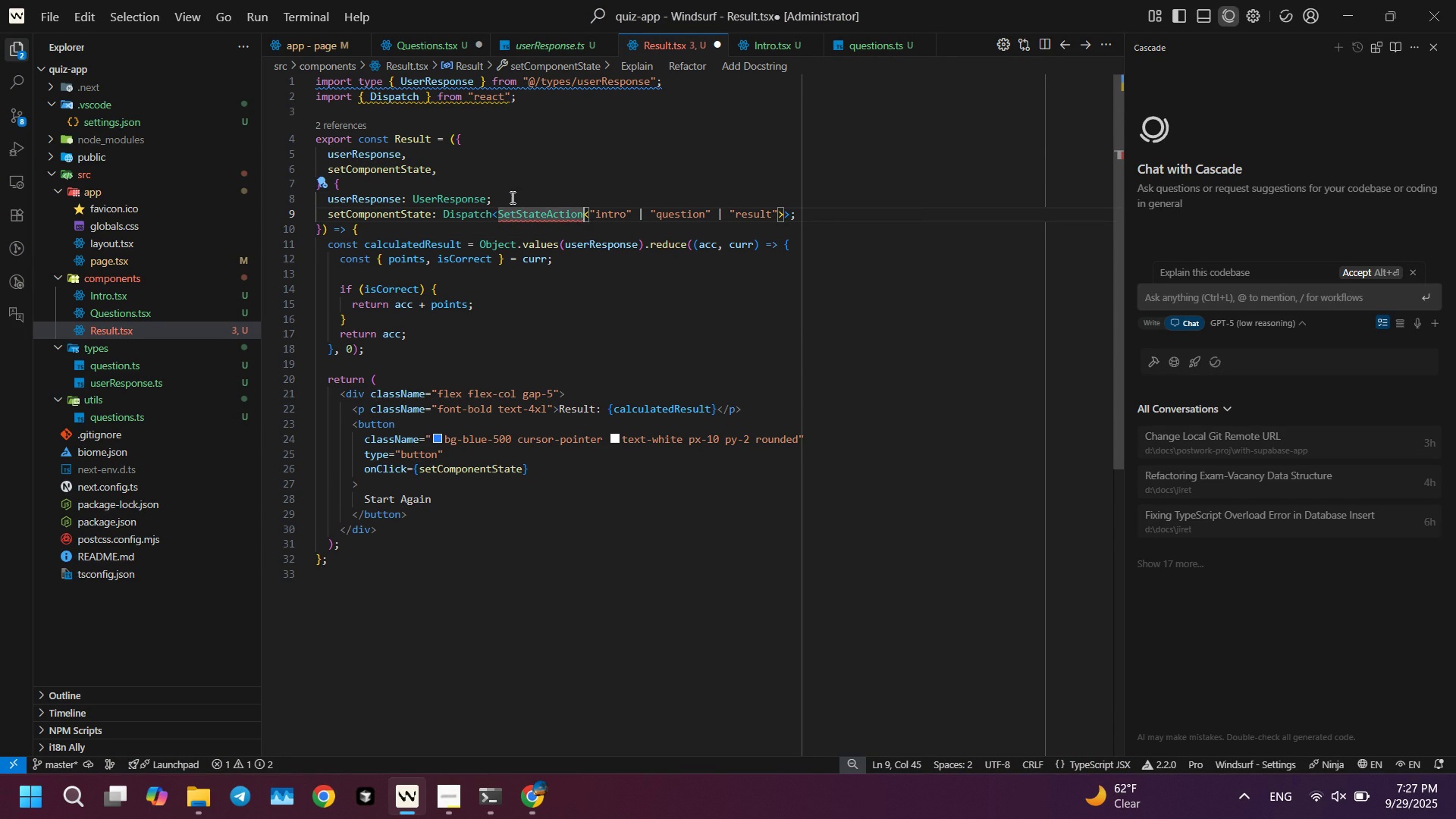 
key(Control+Space)
 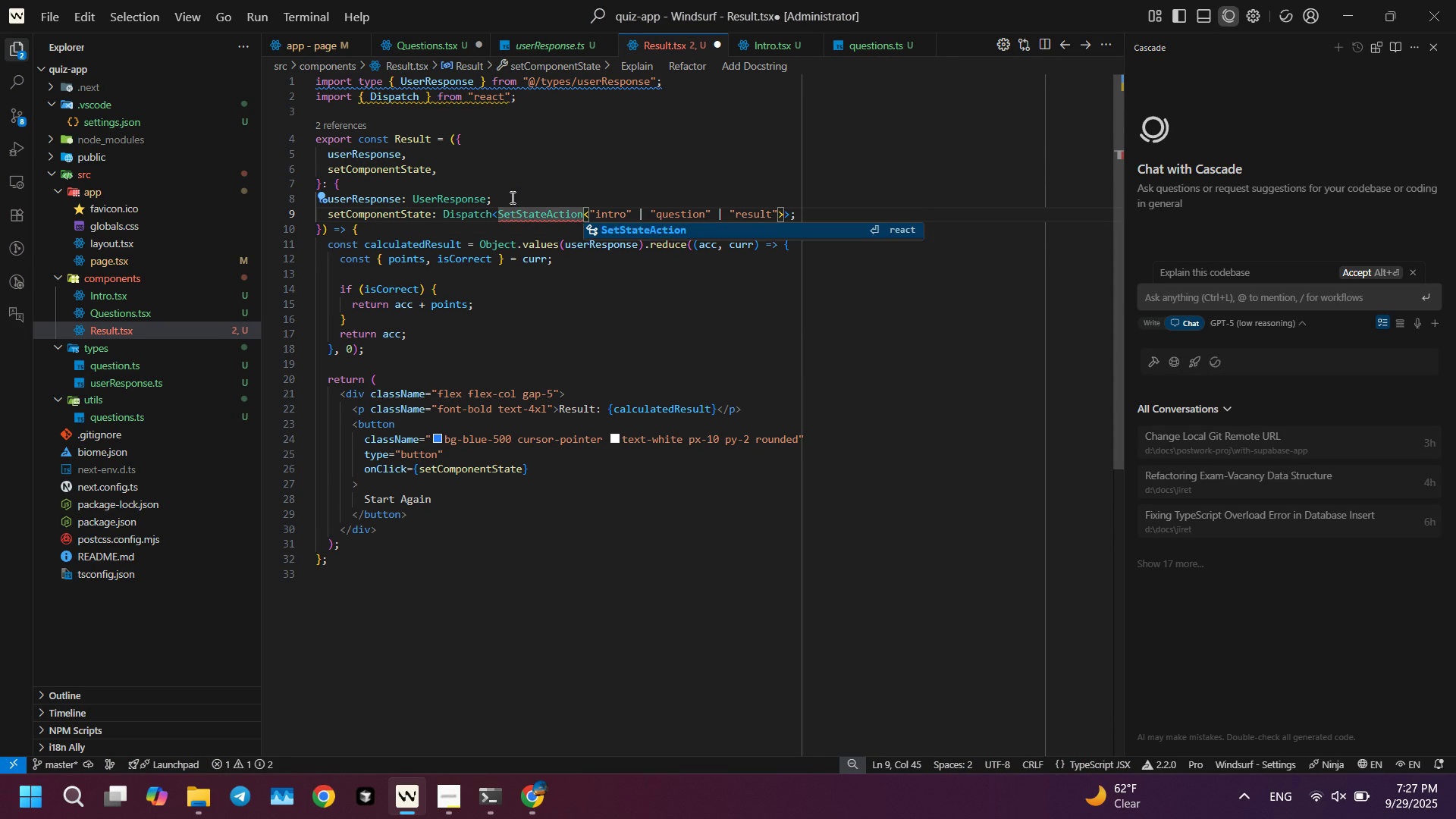 
key(Enter)
 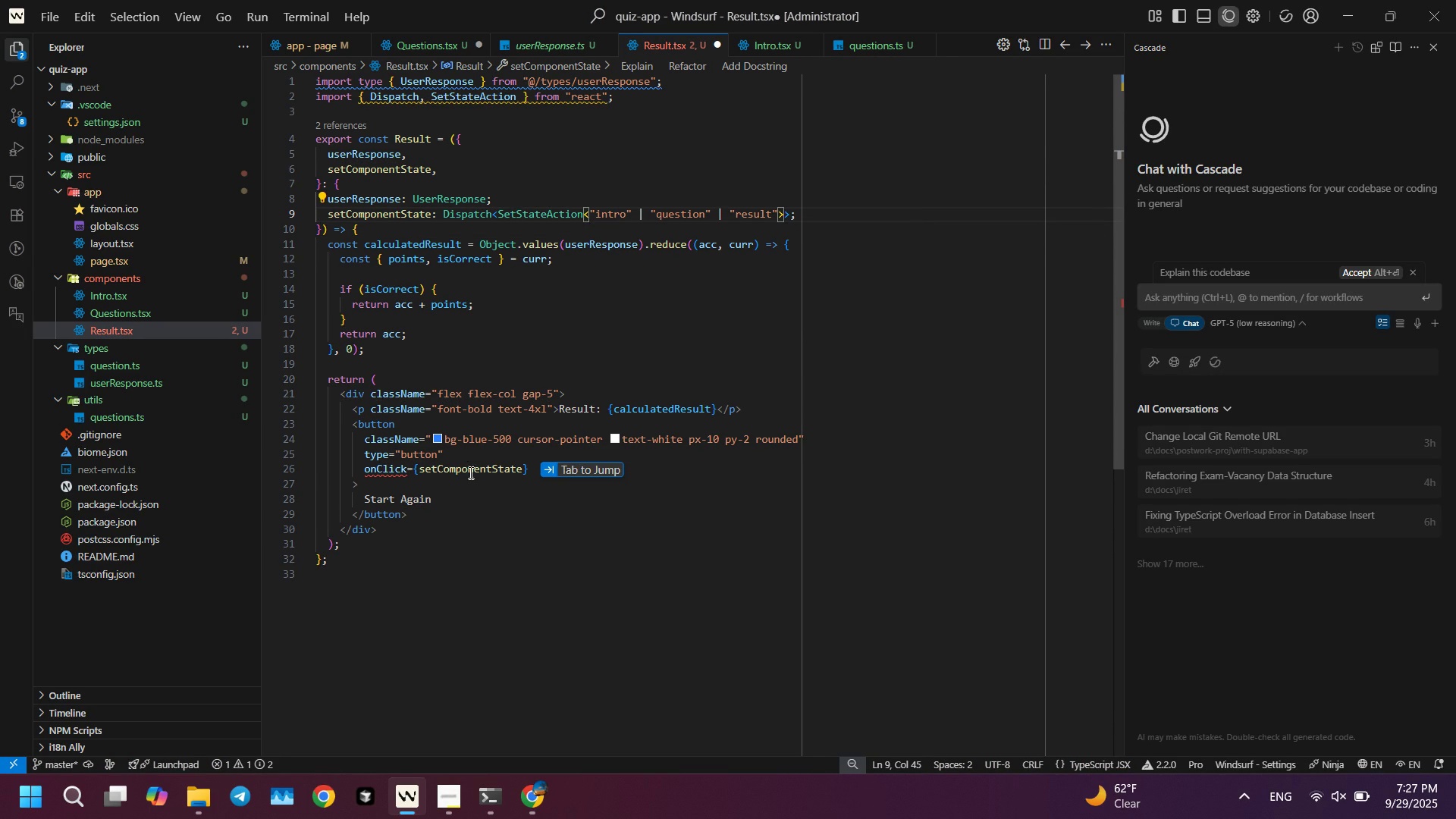 
double_click([470, 472])
 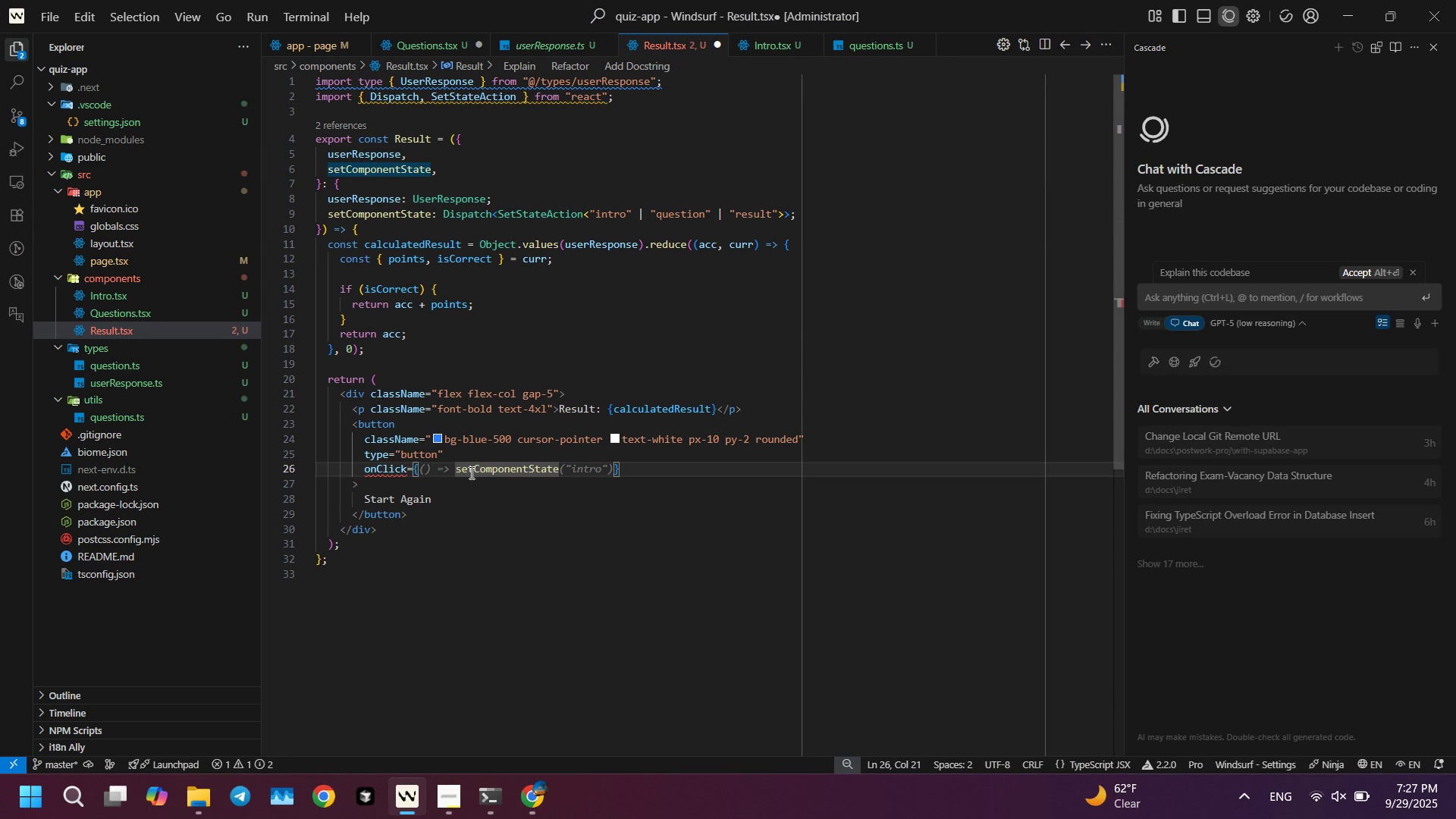 
key(Tab)
 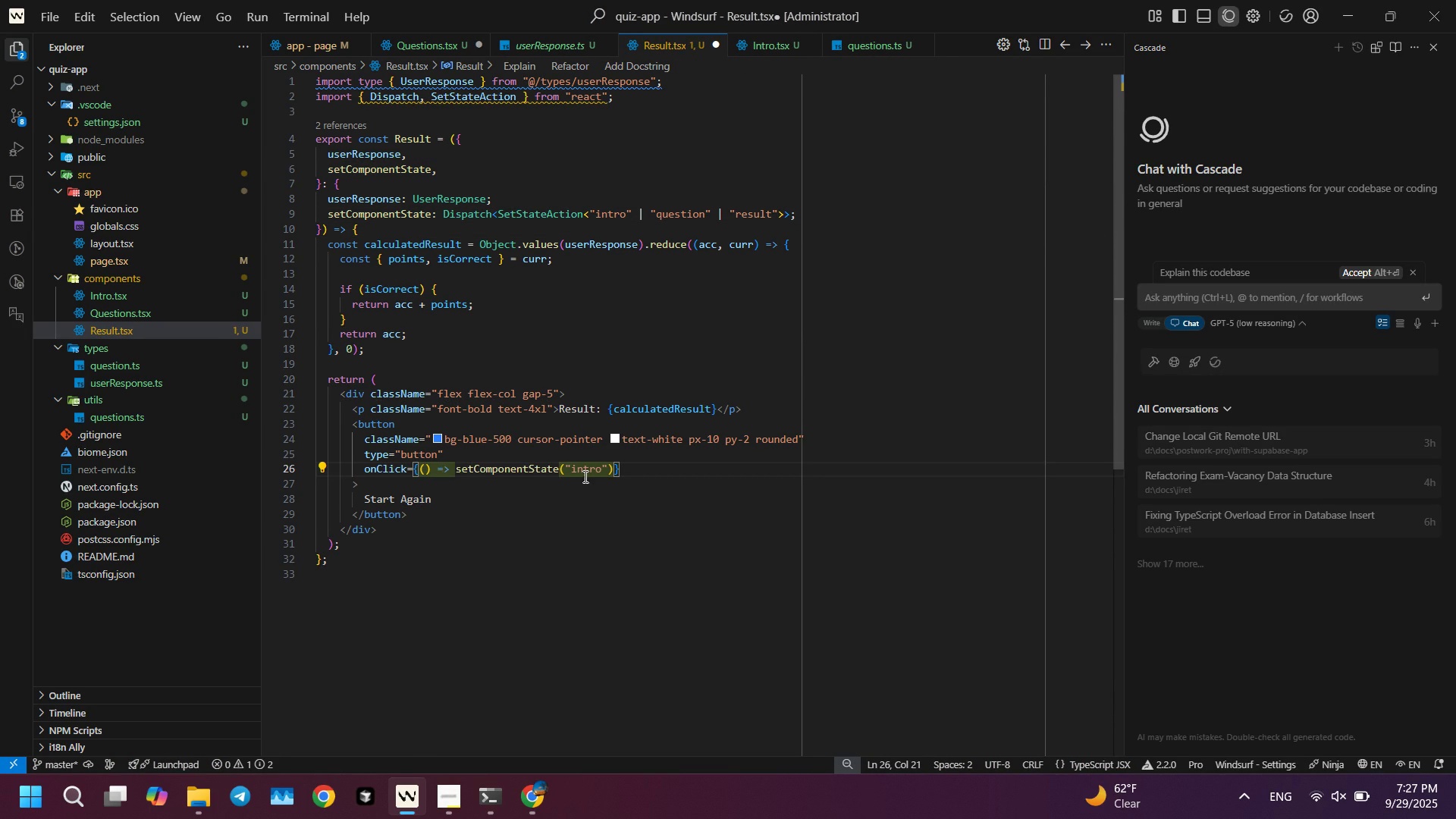 
key(Control+ControlLeft)
 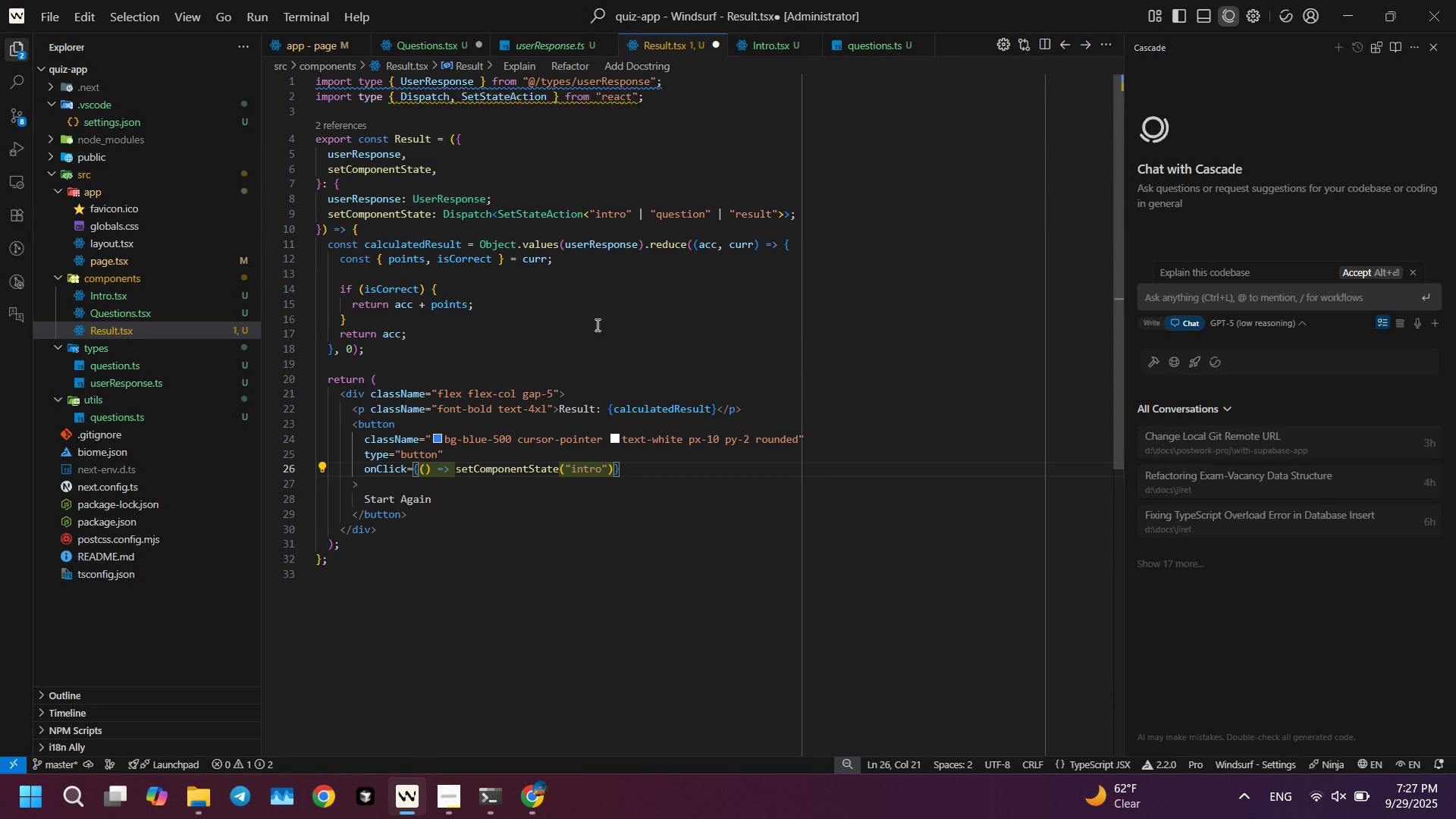 
key(Control+S)
 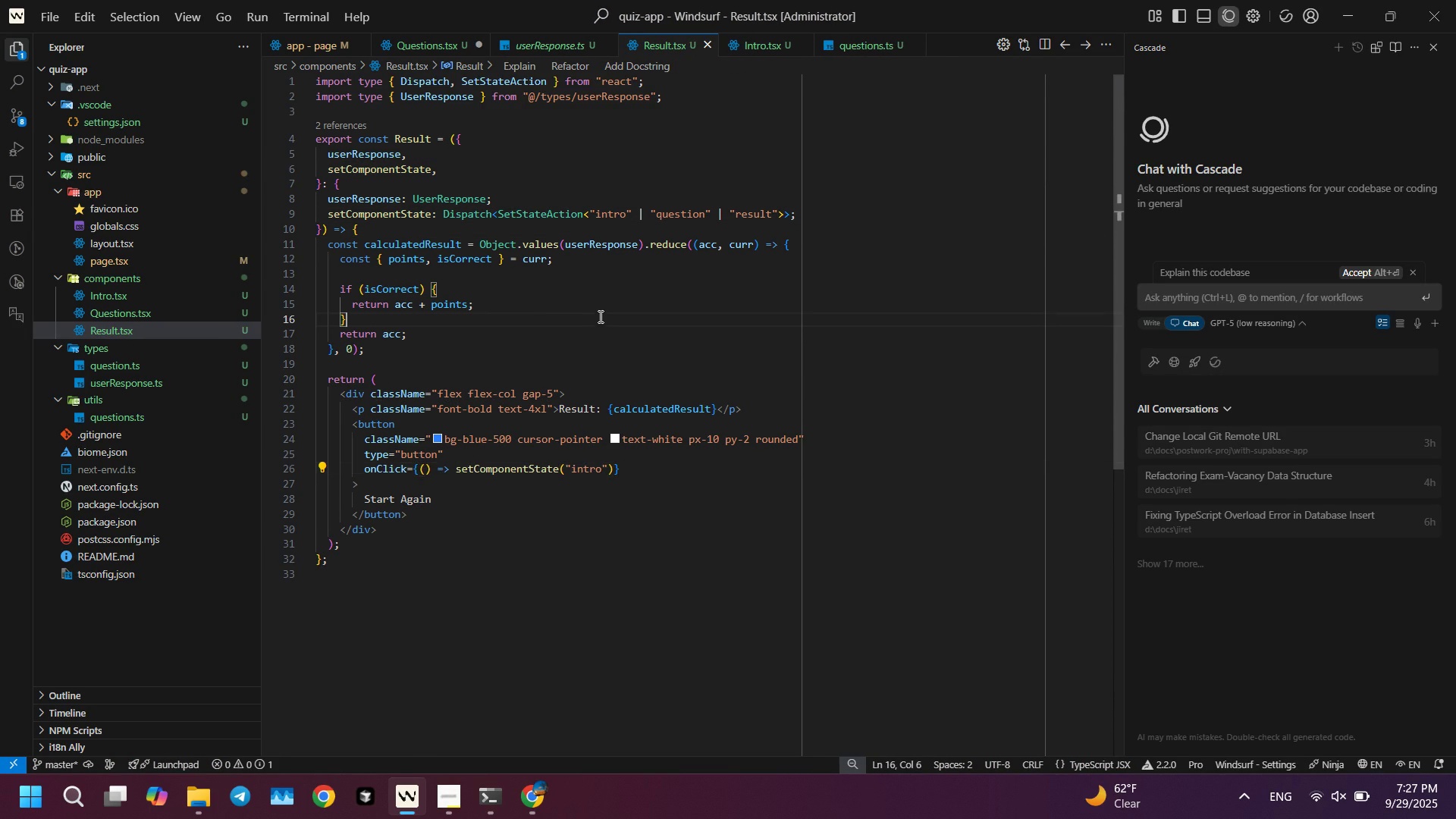 
left_click([599, 316])
 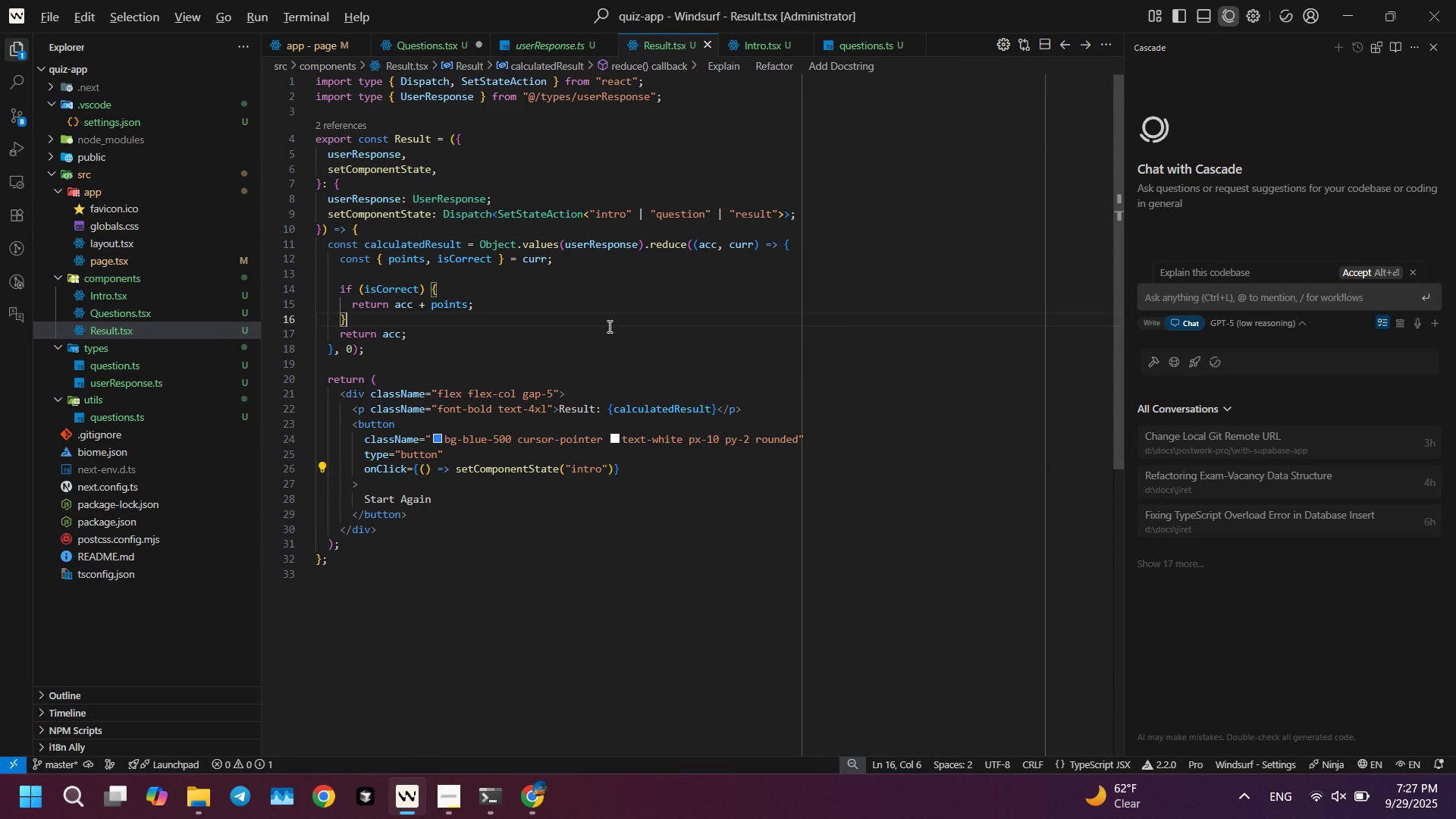 
key(Alt+AltLeft)
 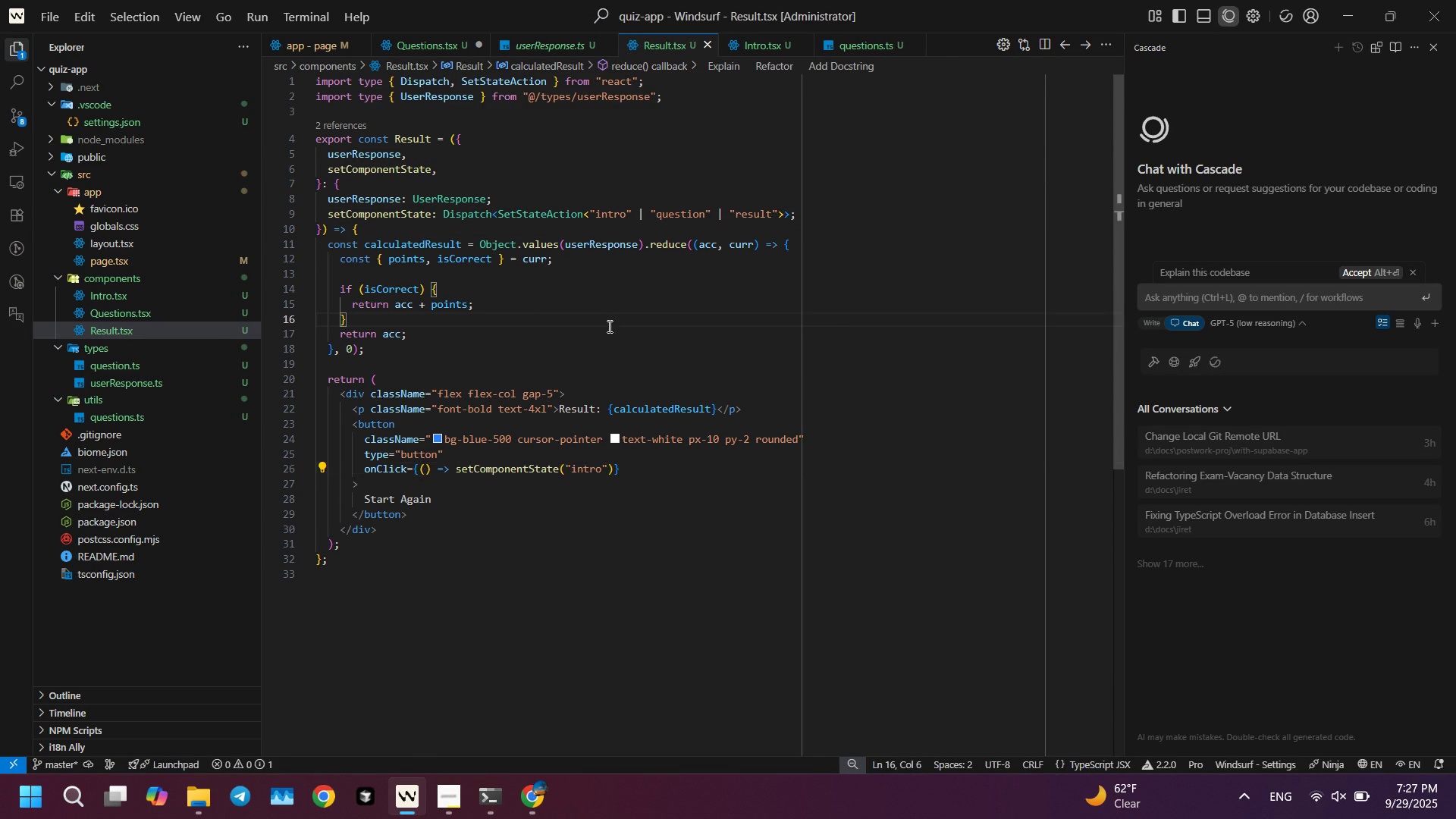 
key(Alt+Tab)
 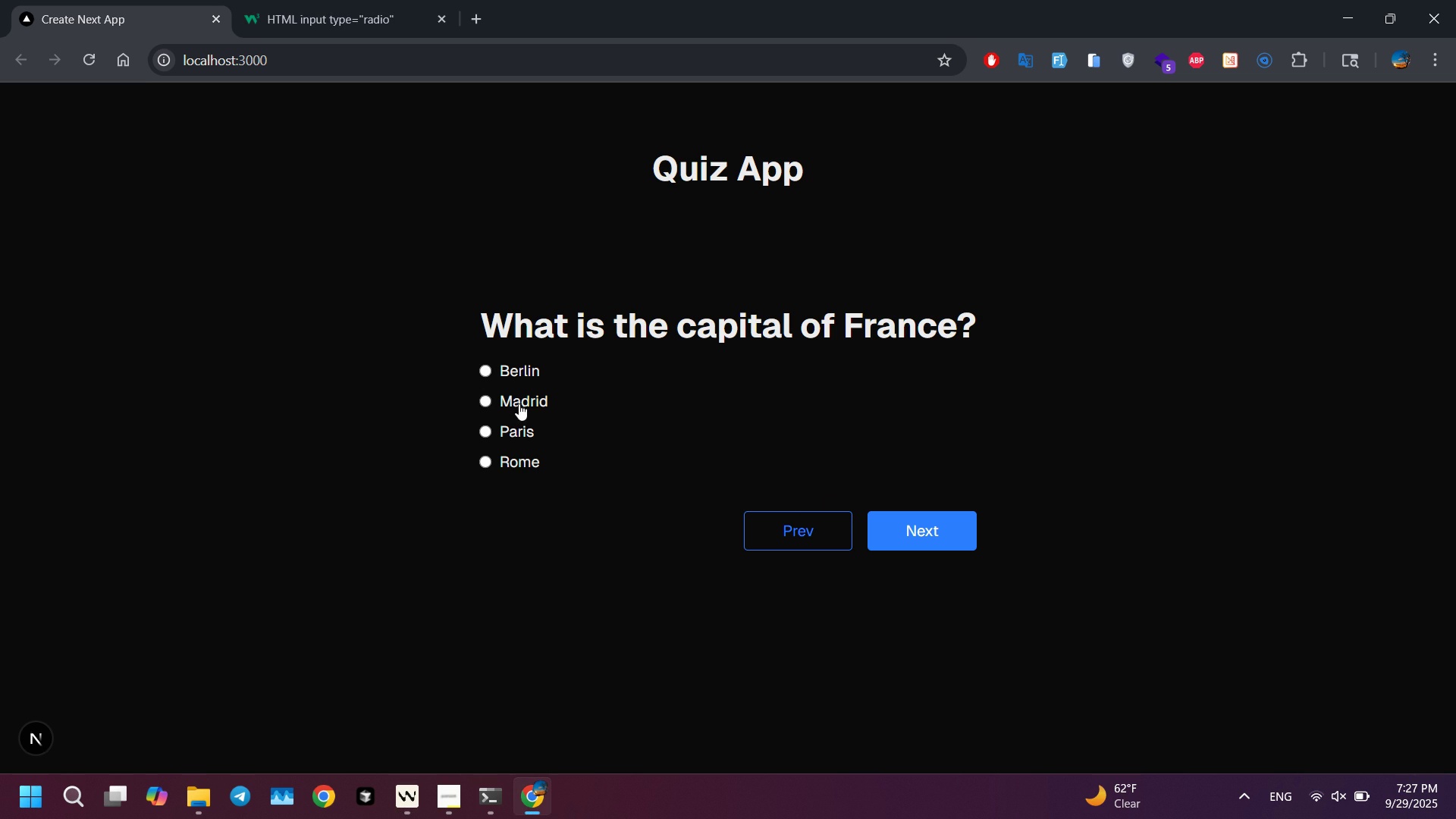 
left_click([908, 536])
 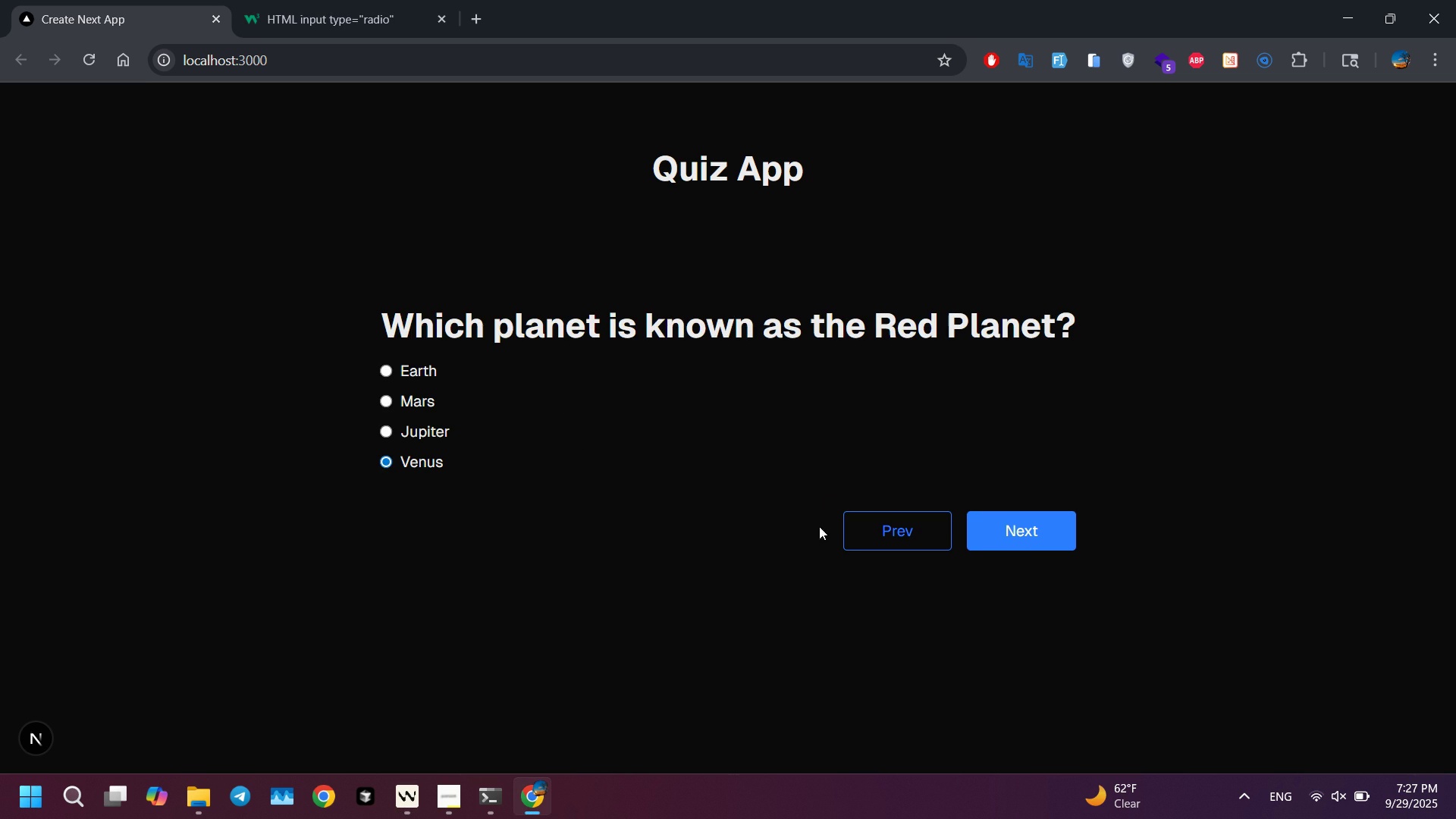 
left_click([984, 524])
 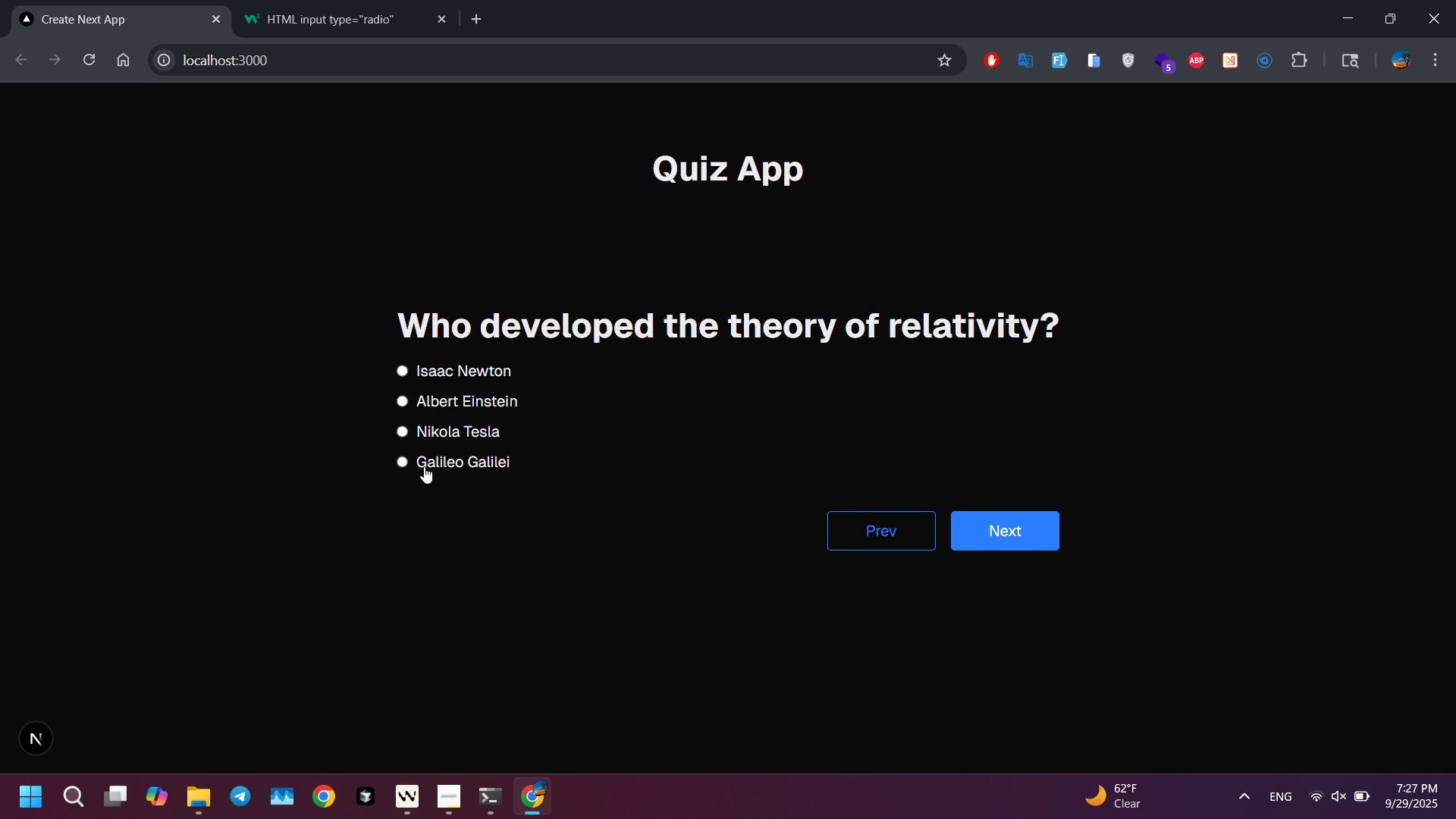 
left_click([424, 466])
 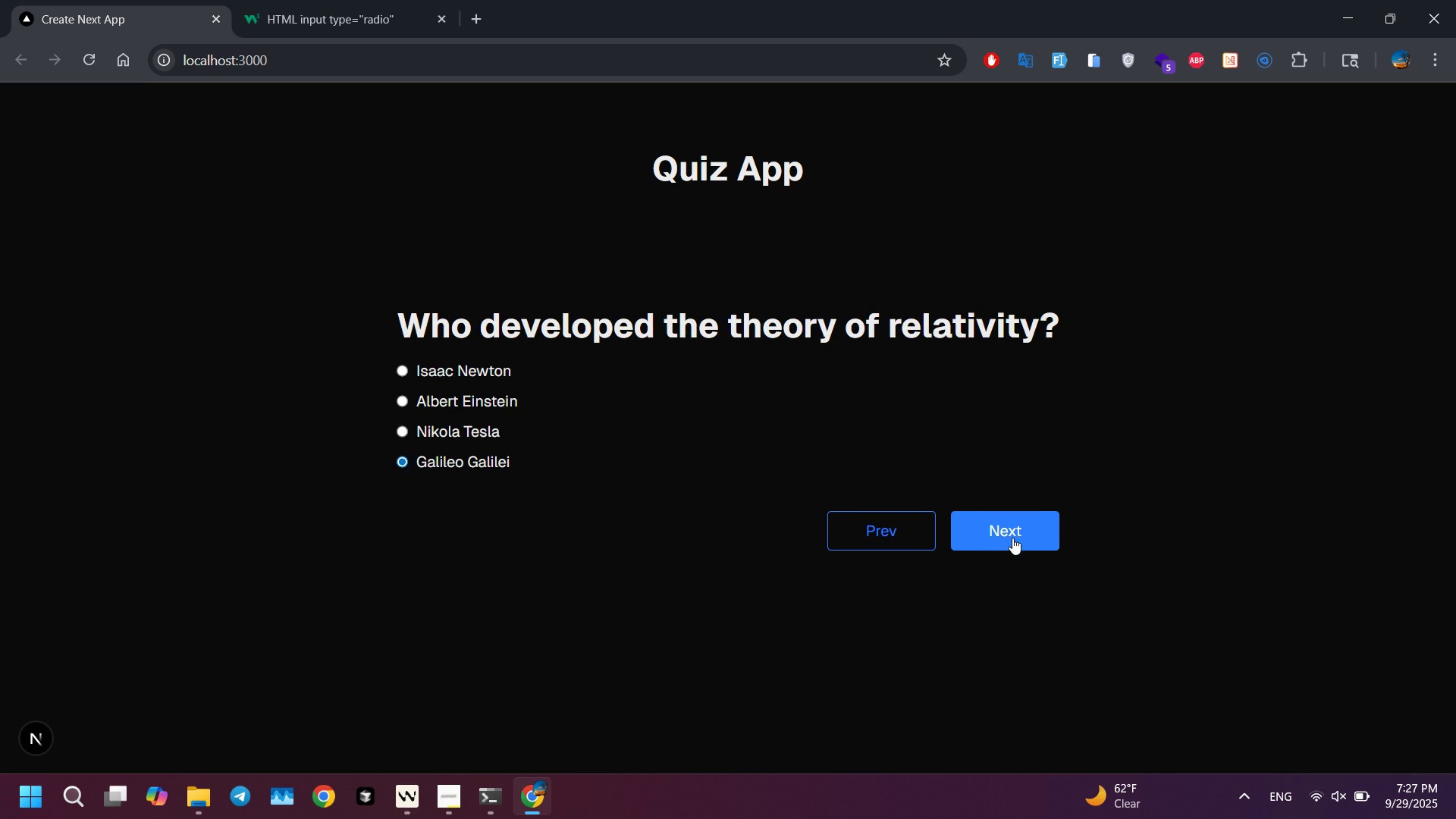 
left_click([1012, 538])
 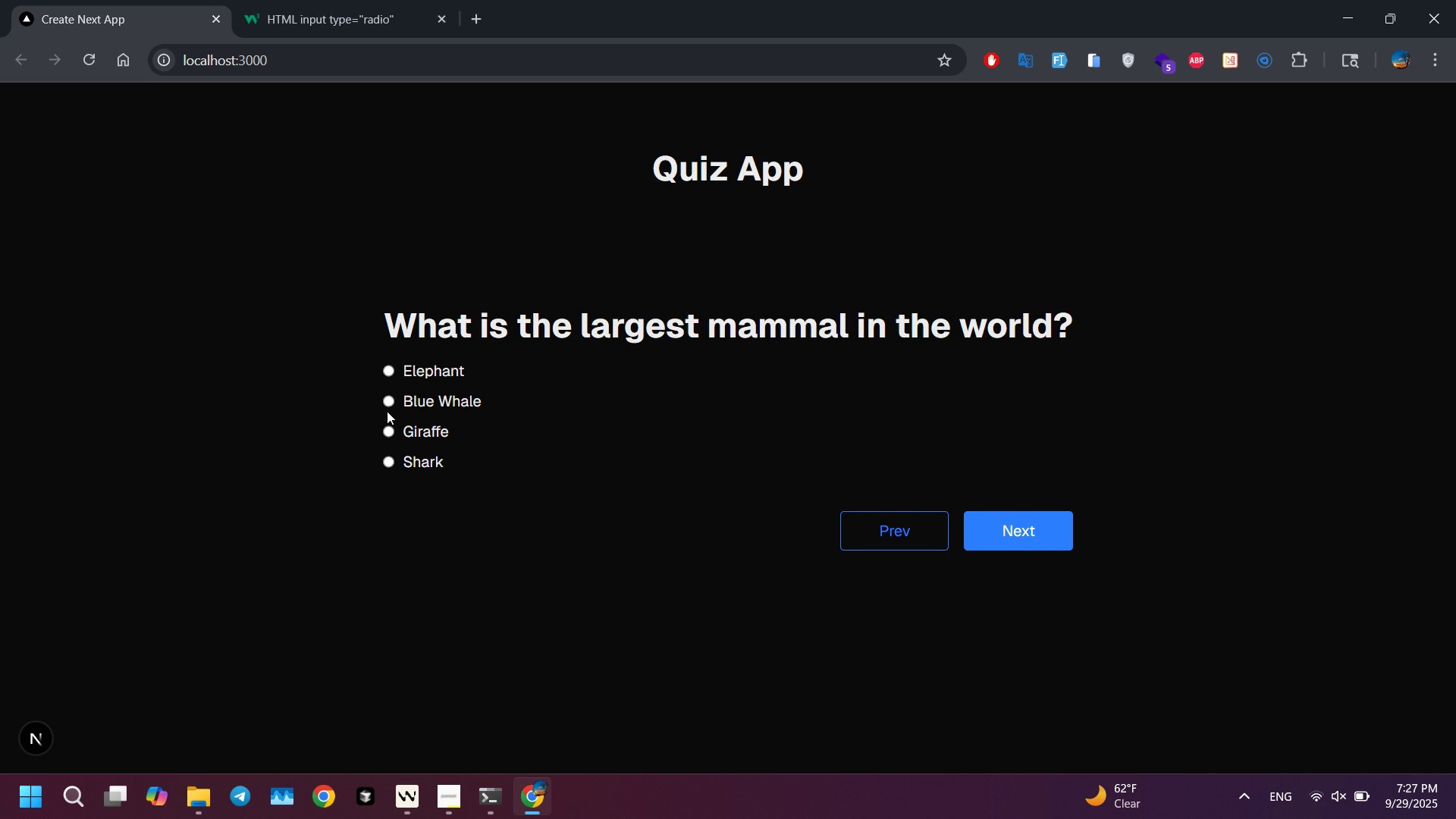 
left_click([387, 411])
 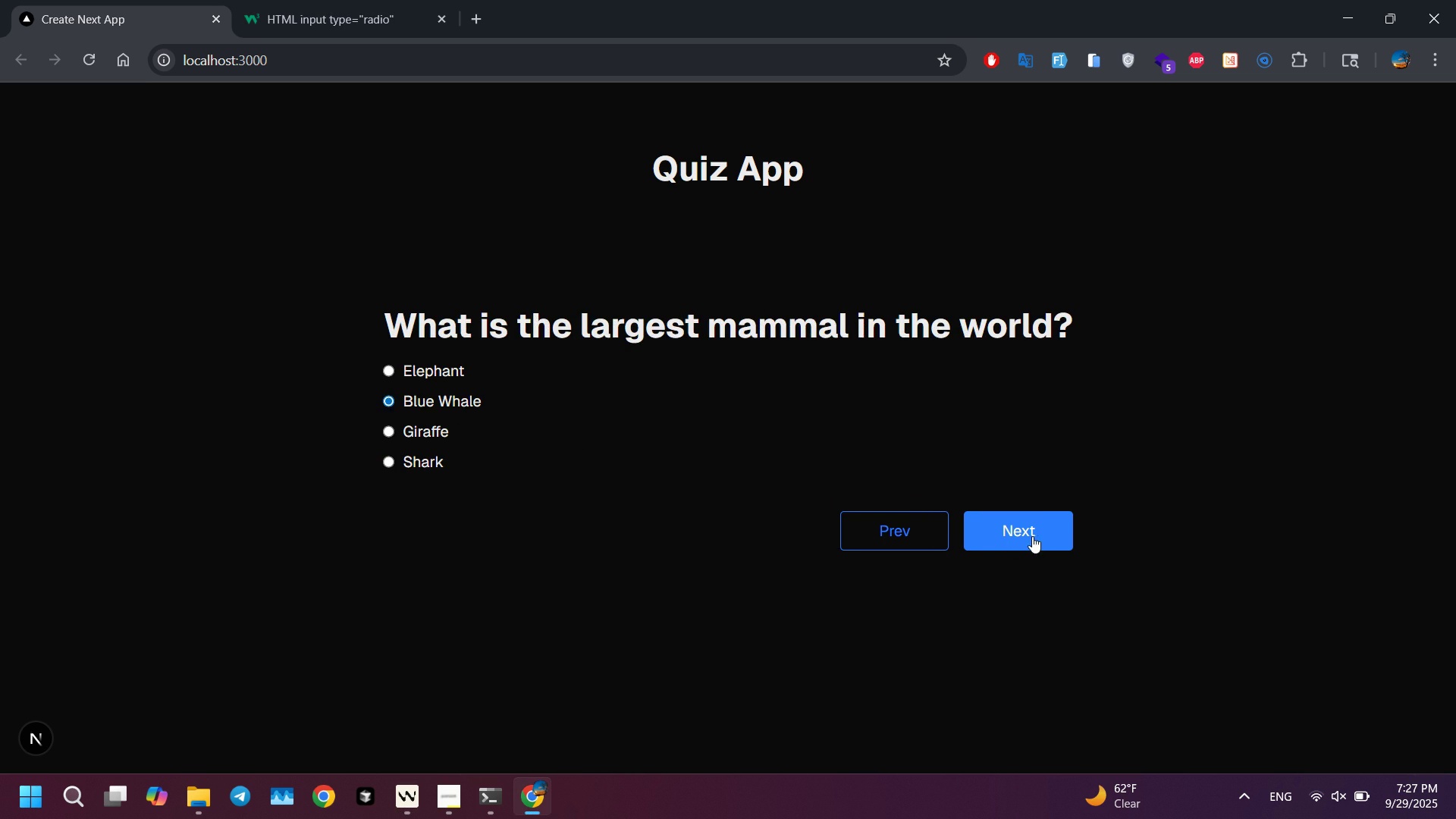 
left_click([1032, 536])
 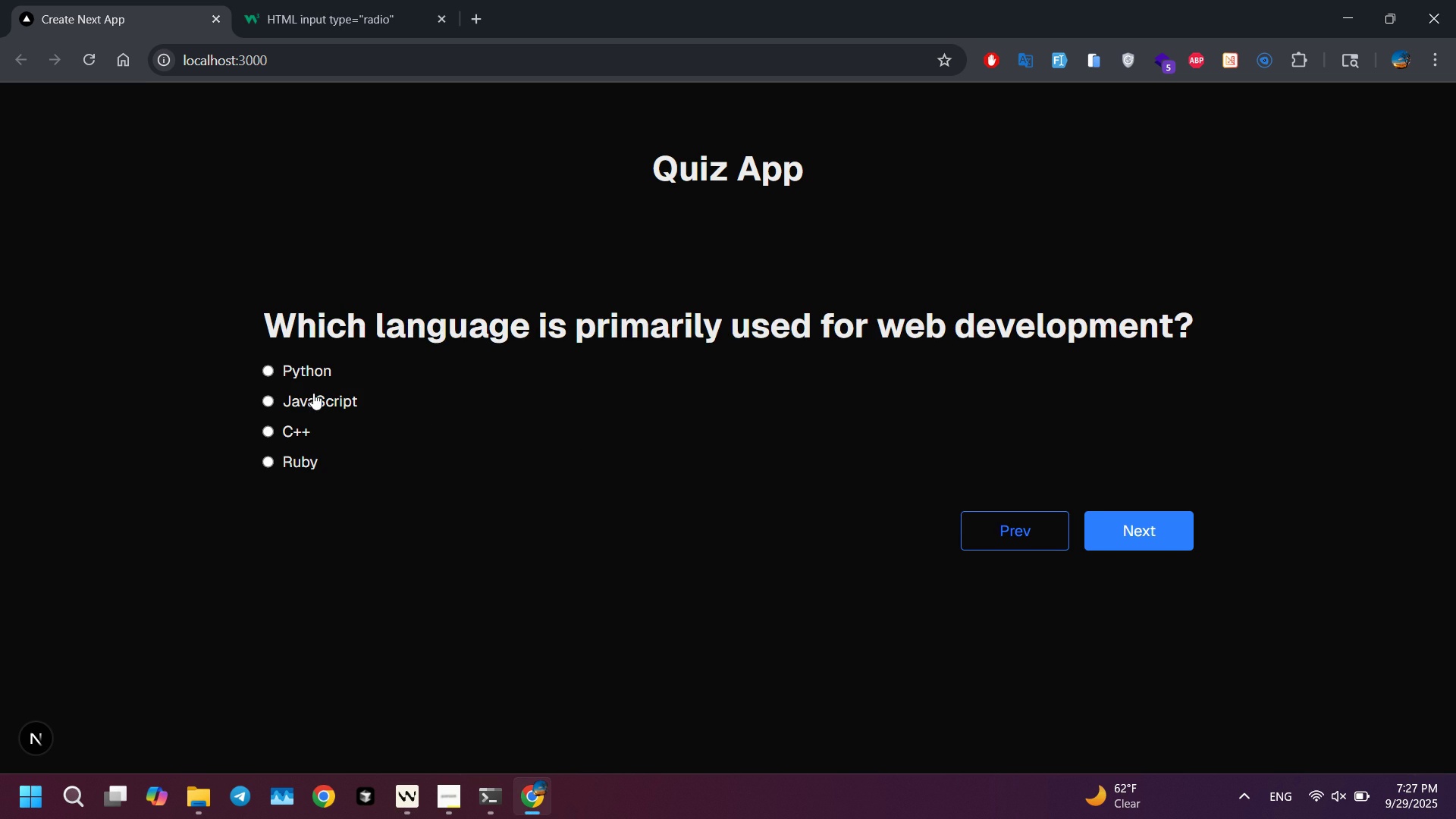 
left_click([313, 393])
 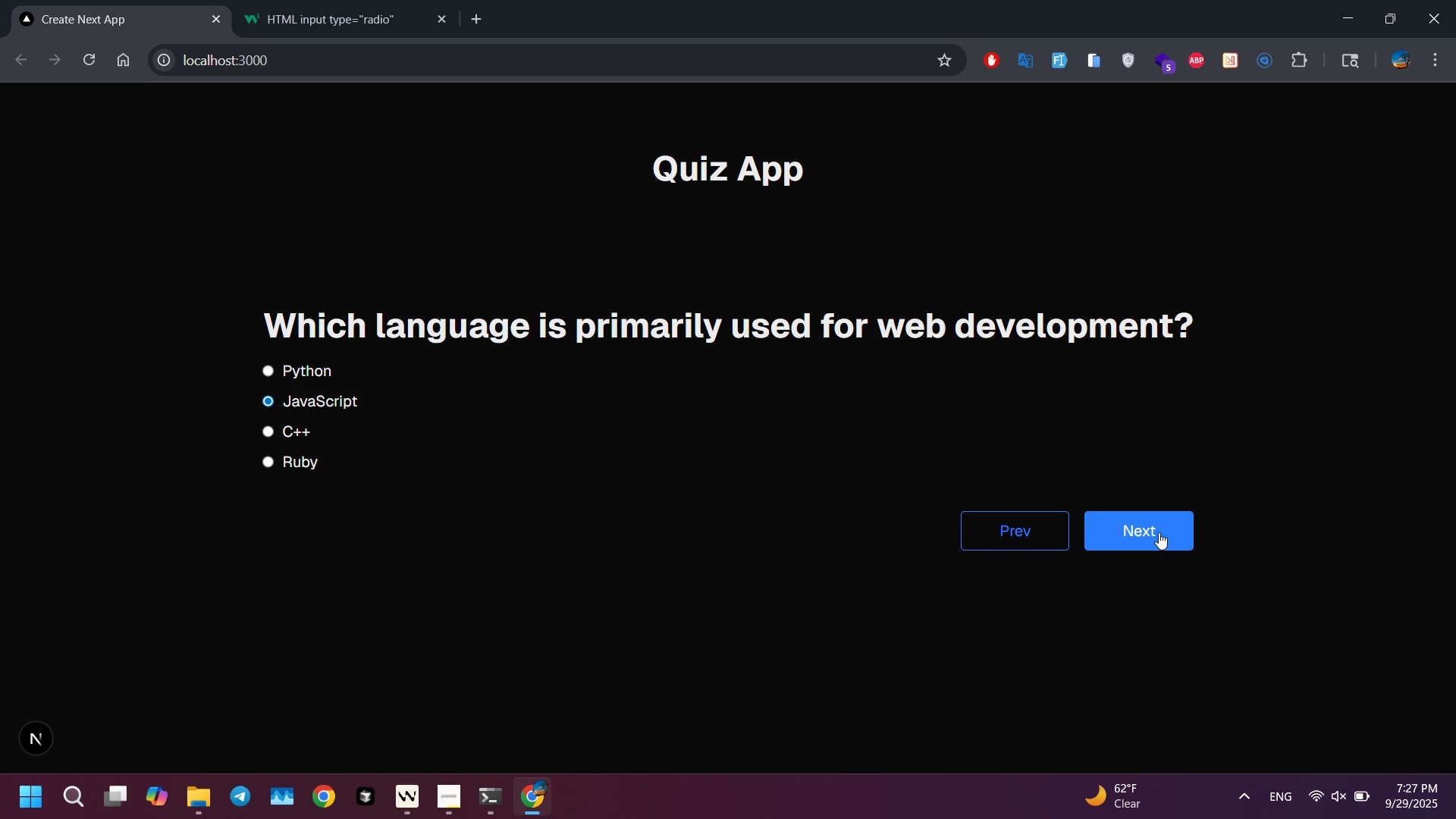 
left_click([1159, 532])
 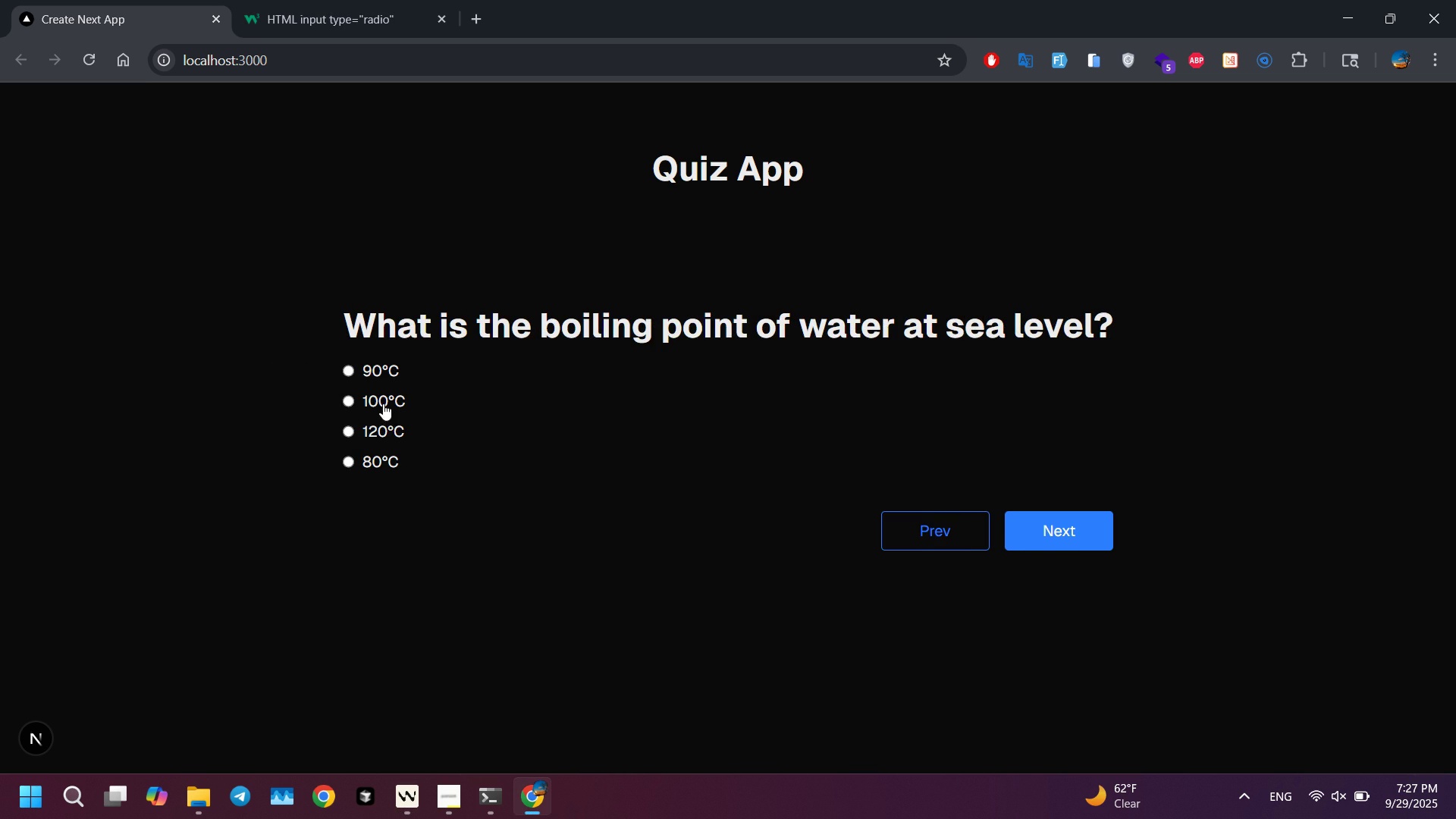 
left_click([383, 403])
 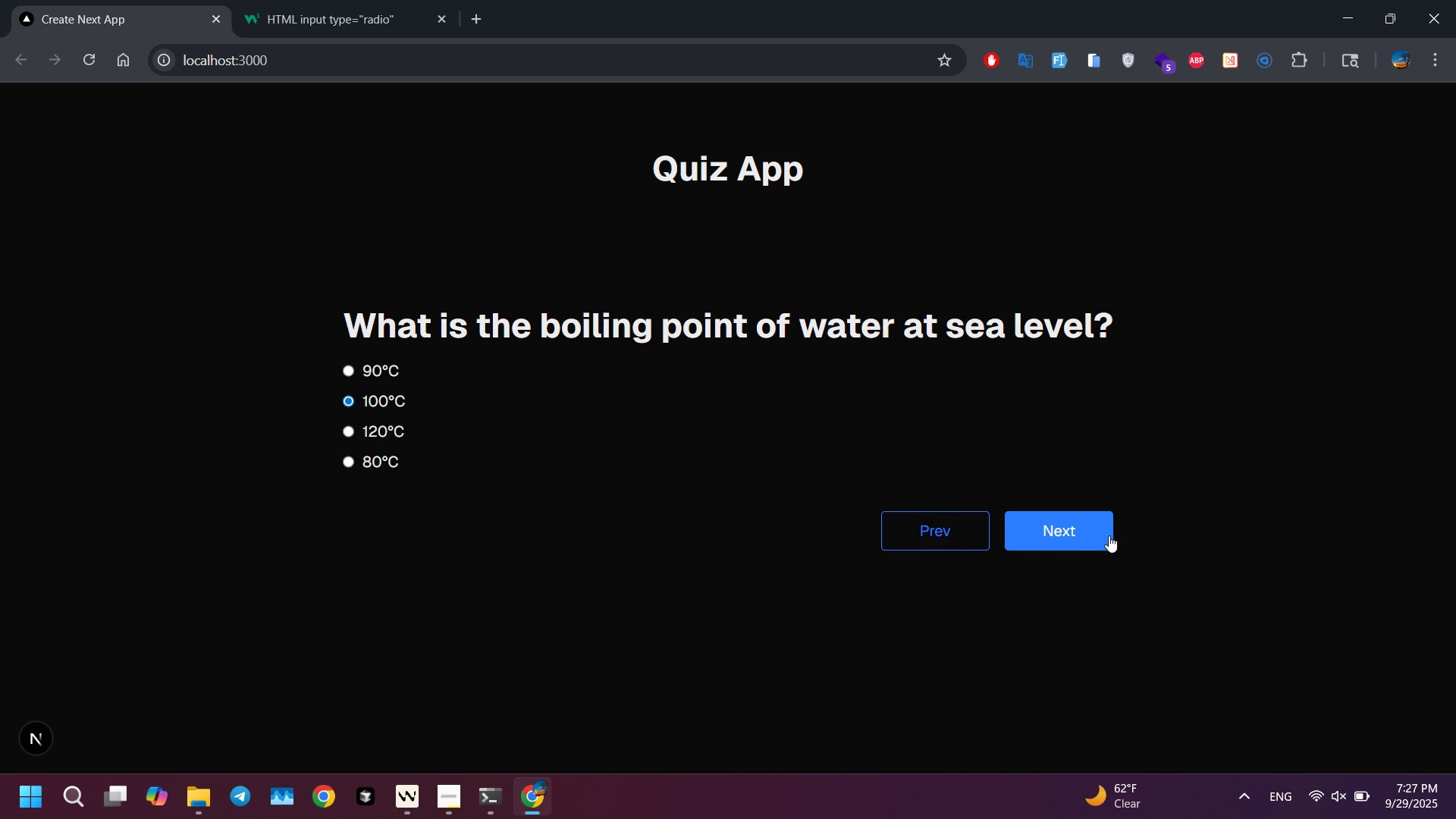 
left_click([1109, 535])
 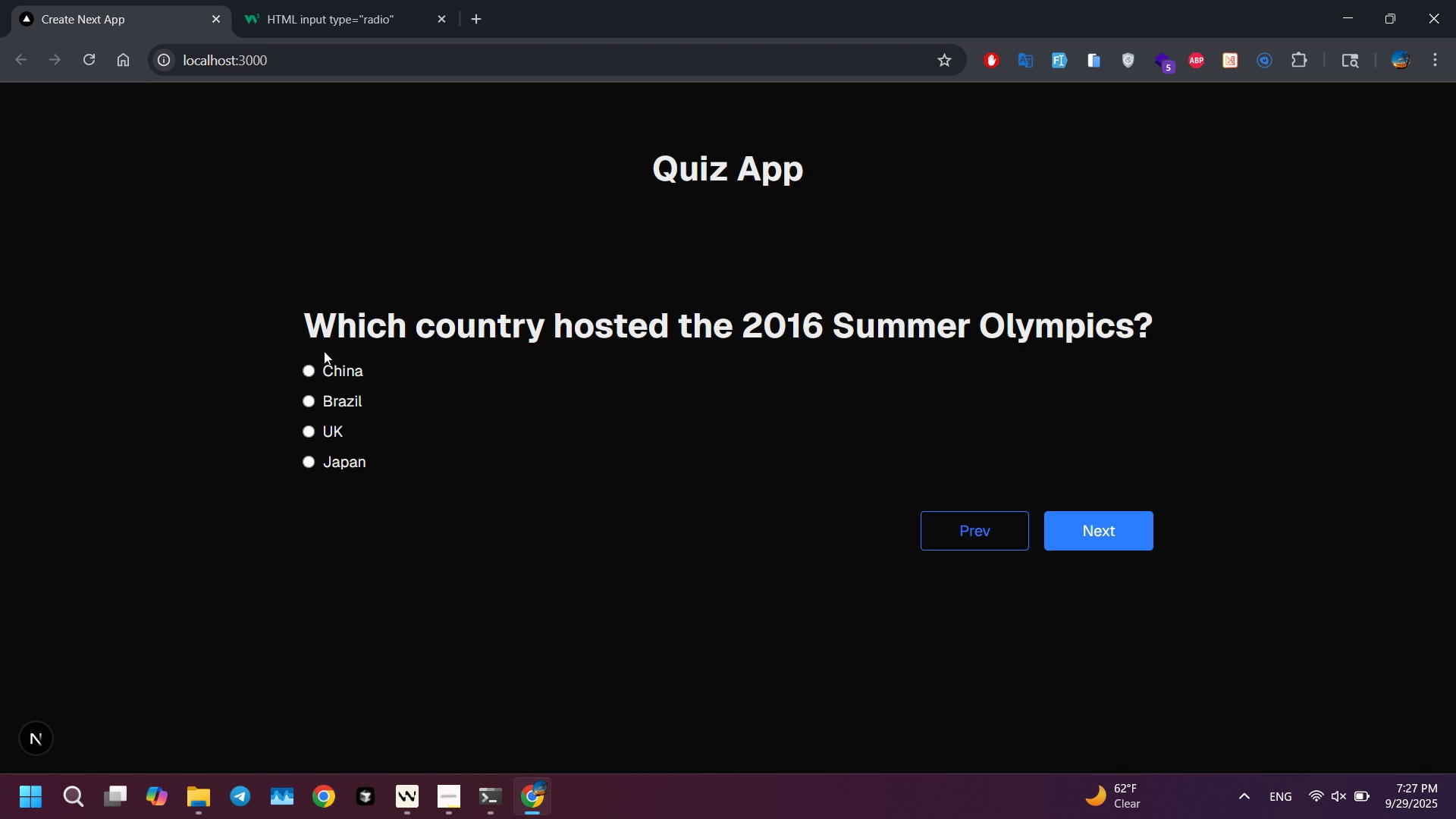 
double_click([324, 358])
 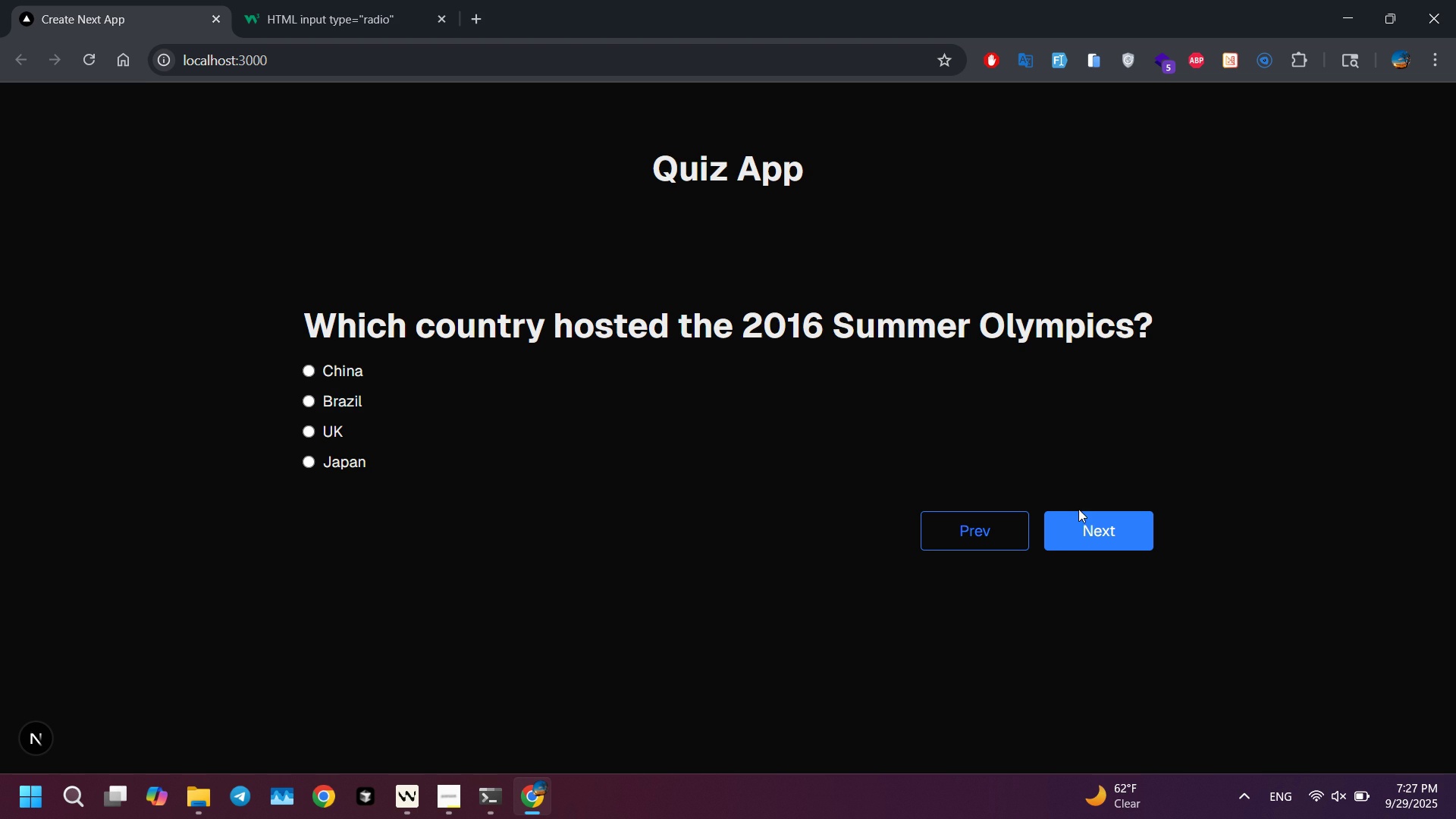 
double_click([1085, 528])
 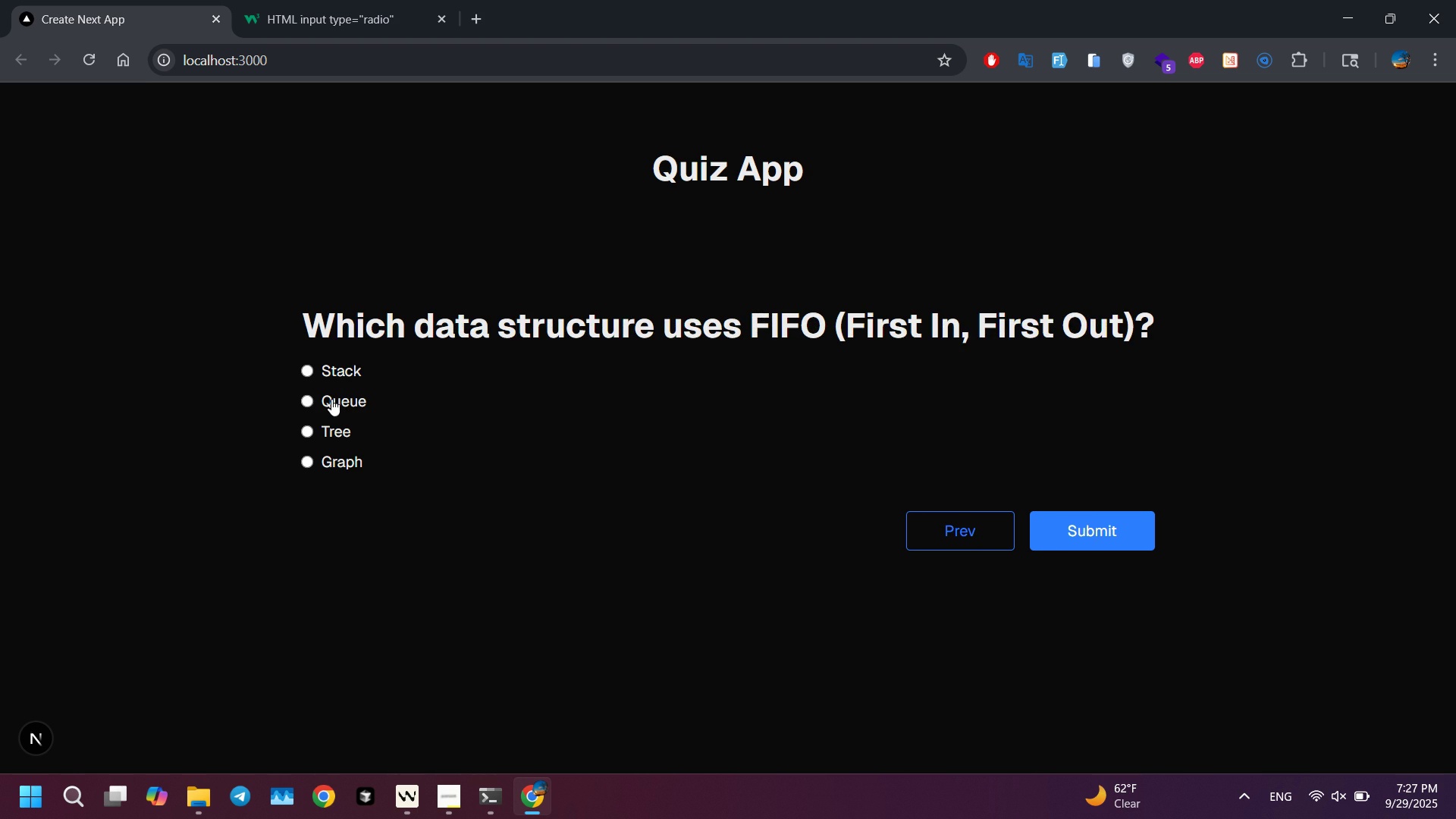 
left_click([331, 399])
 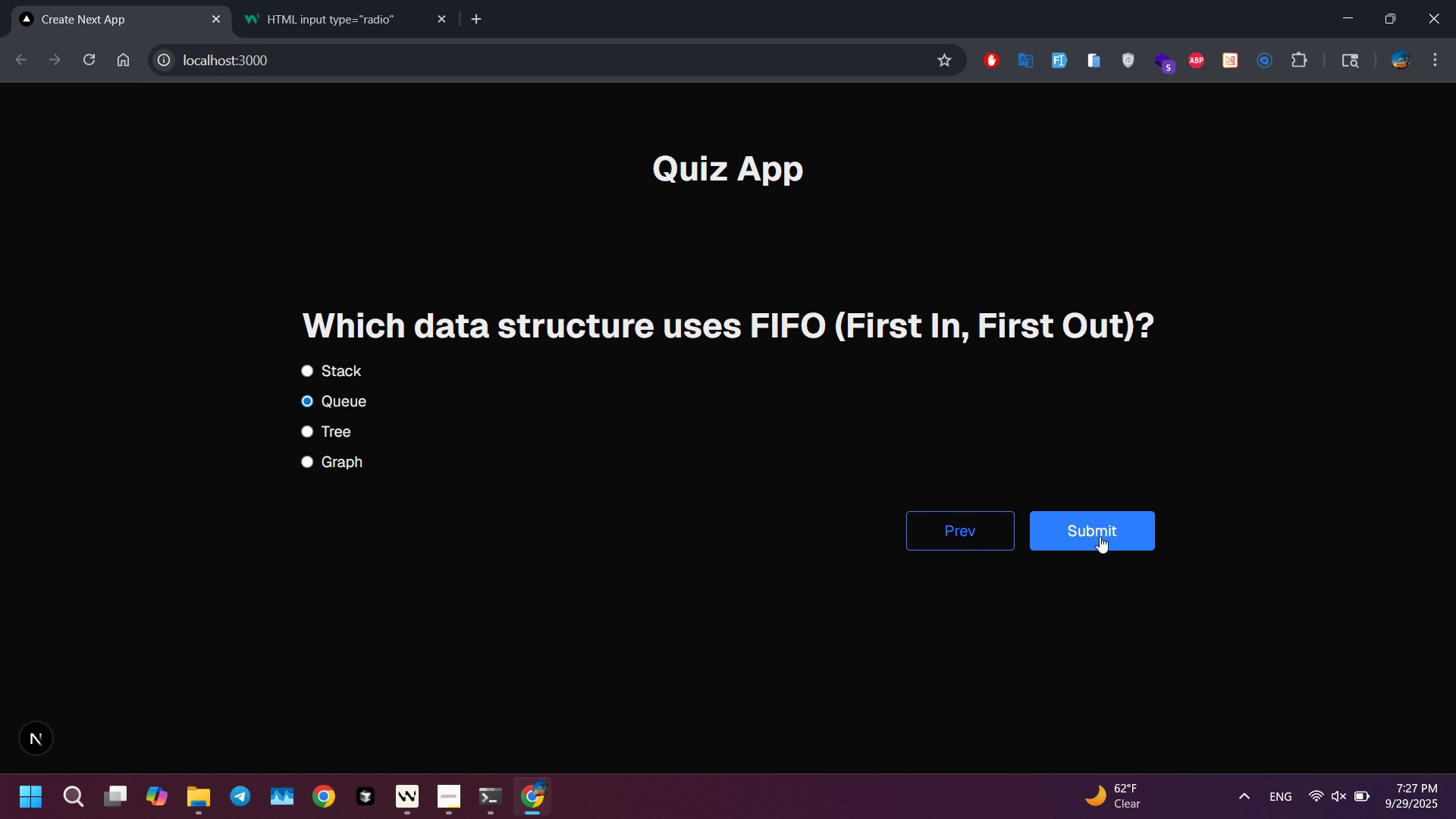 
key(Alt+AltLeft)
 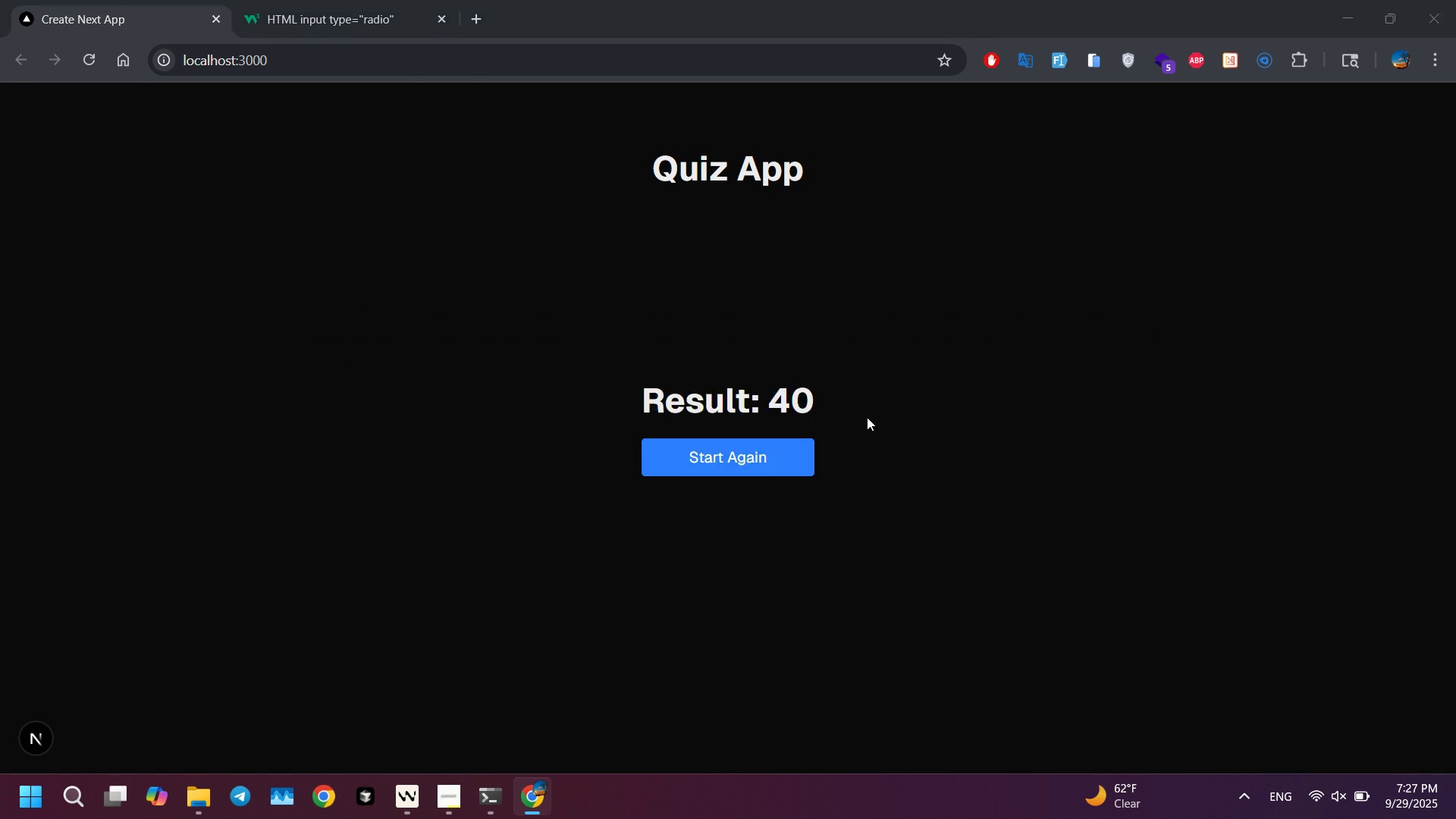 
key(Alt+Tab)
 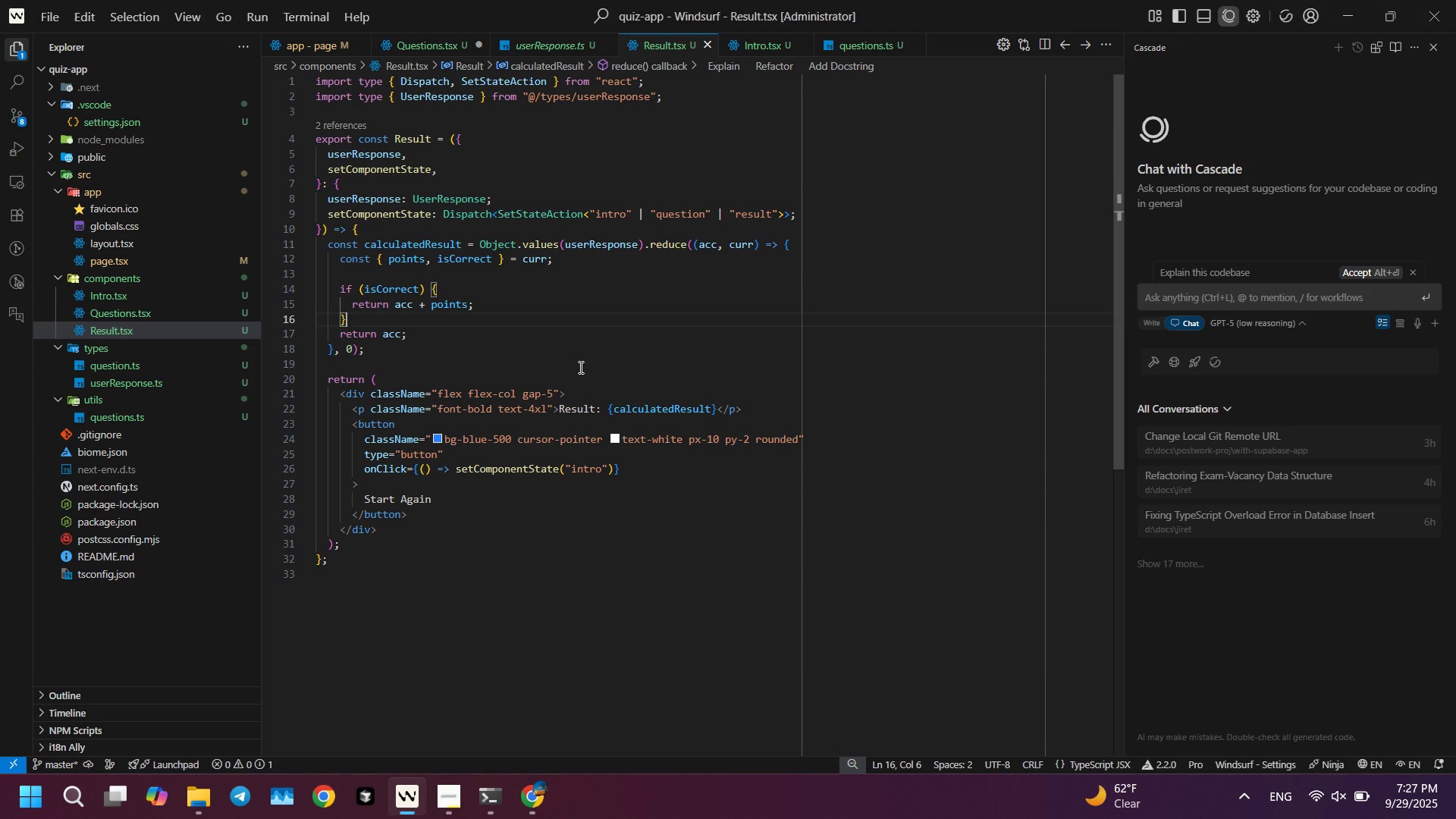 
key(Alt+AltLeft)
 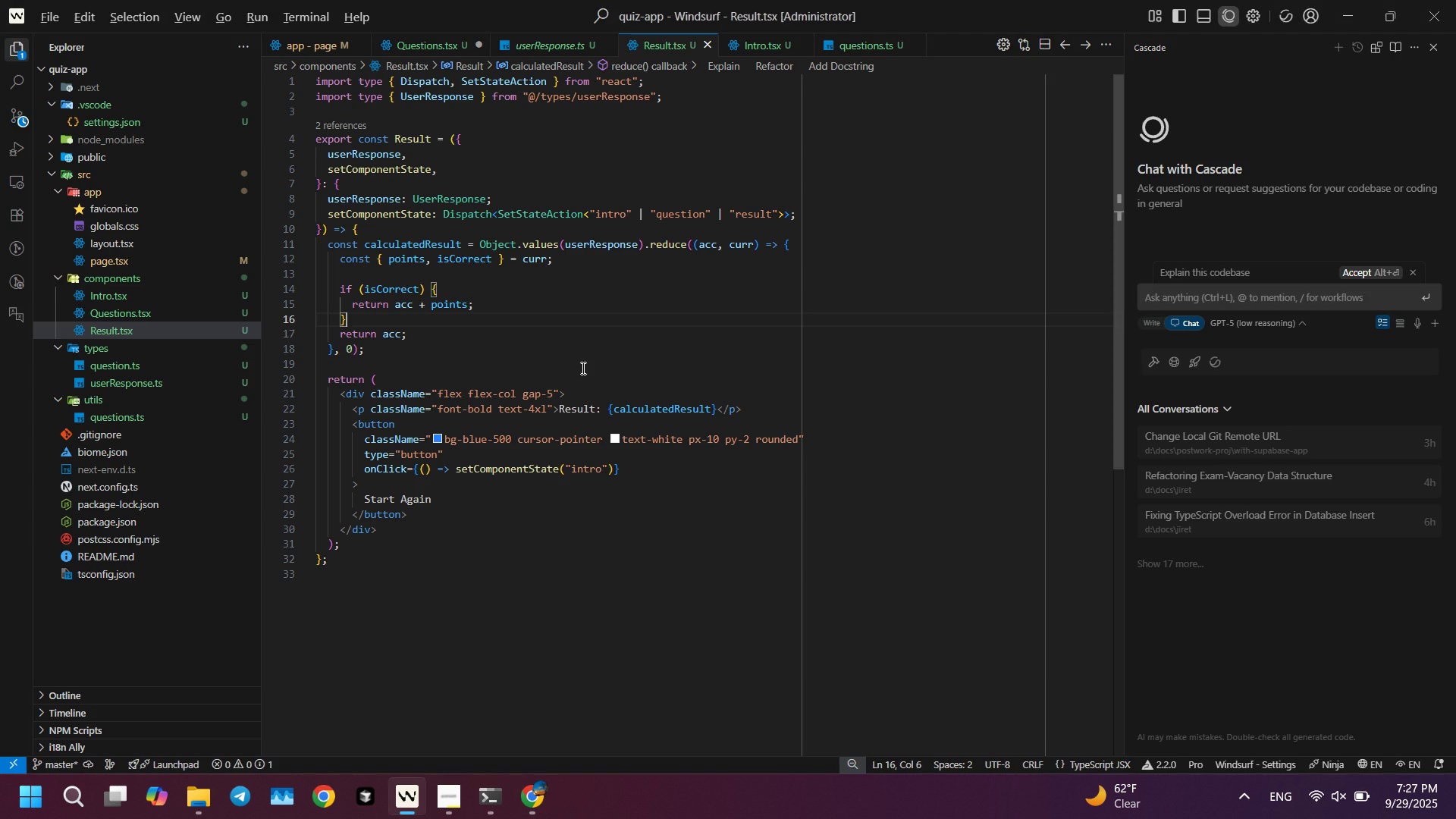 
key(Alt+Tab)
 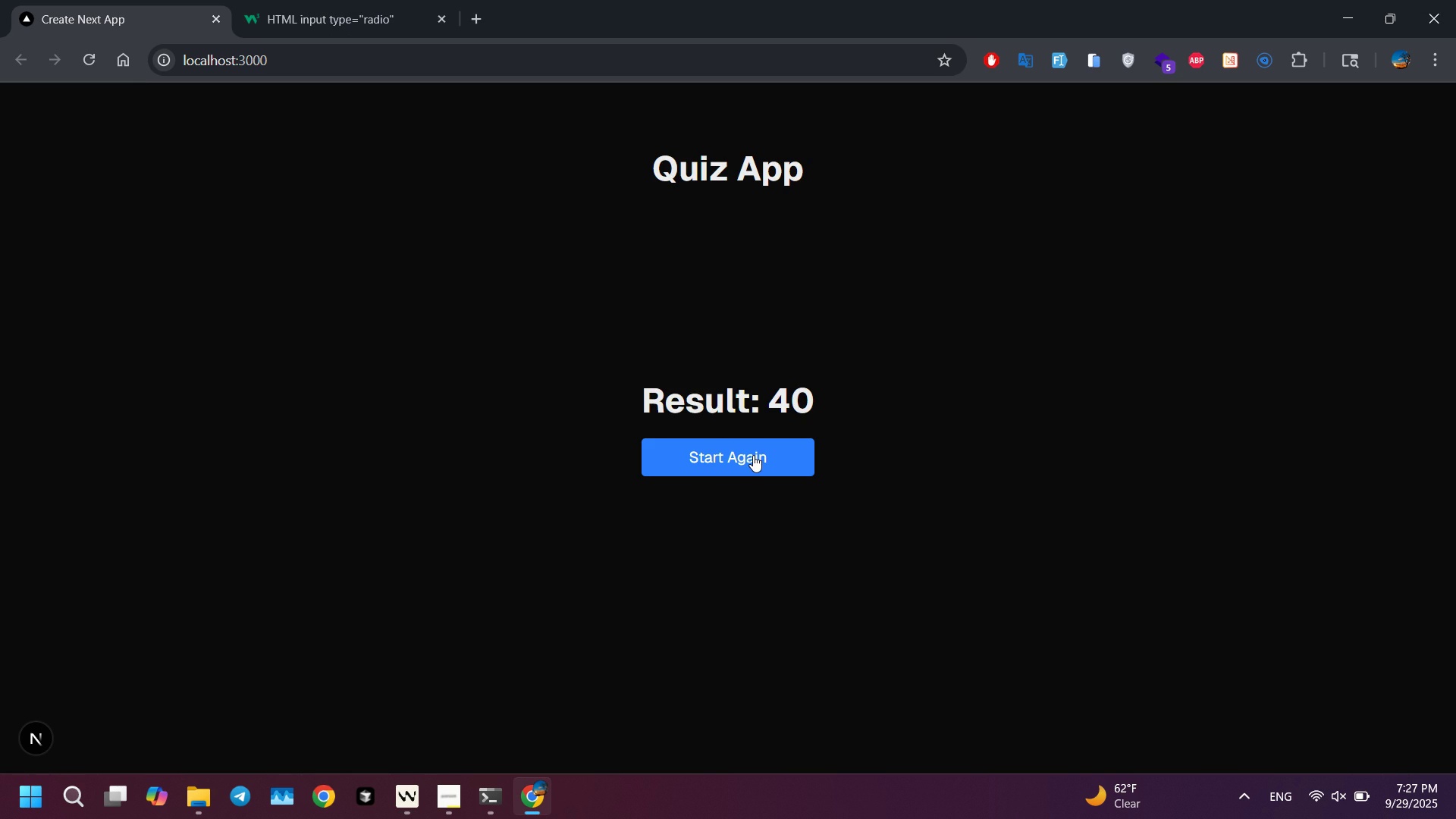 
left_click([753, 455])
 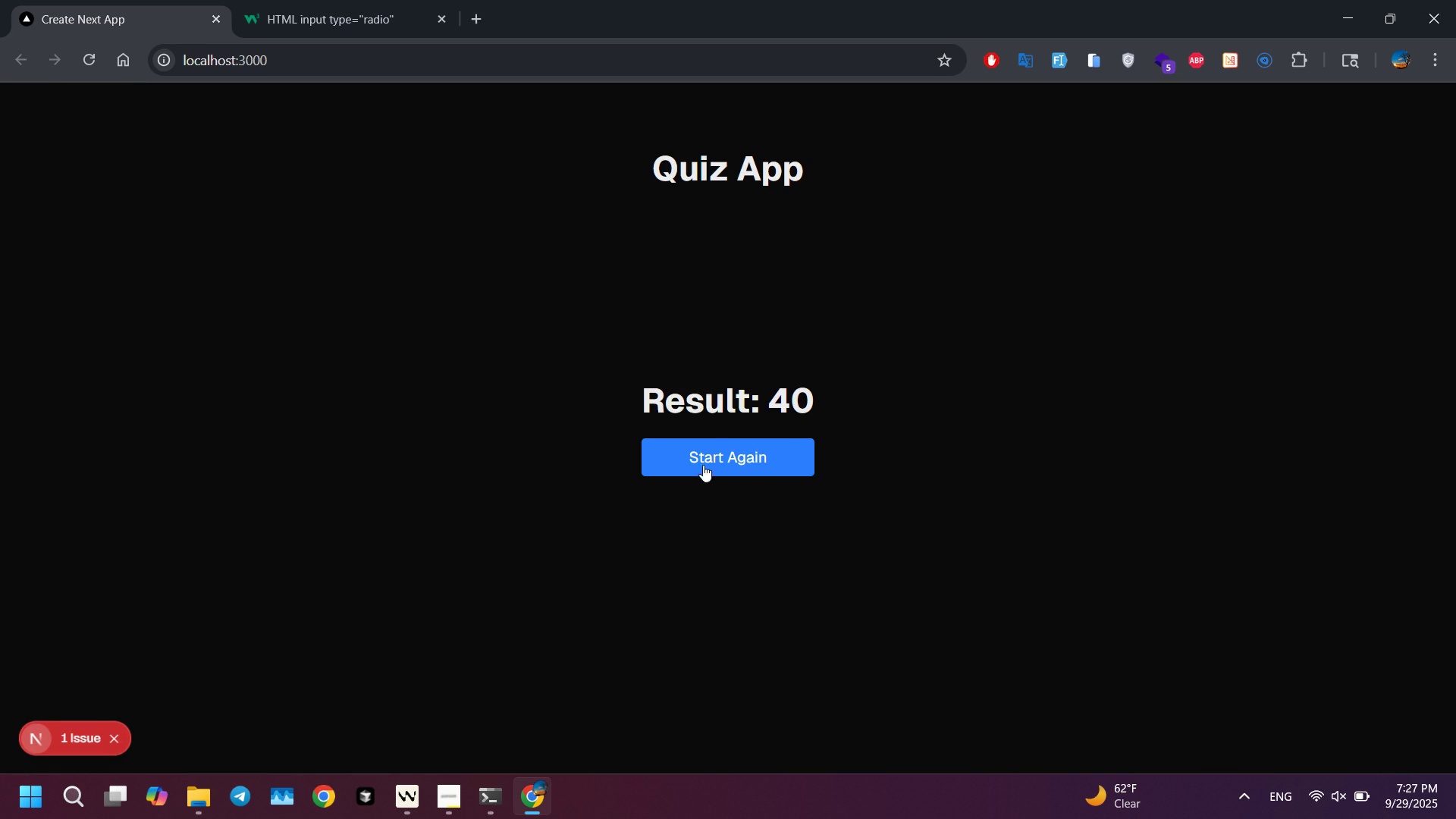 
left_click([712, 460])
 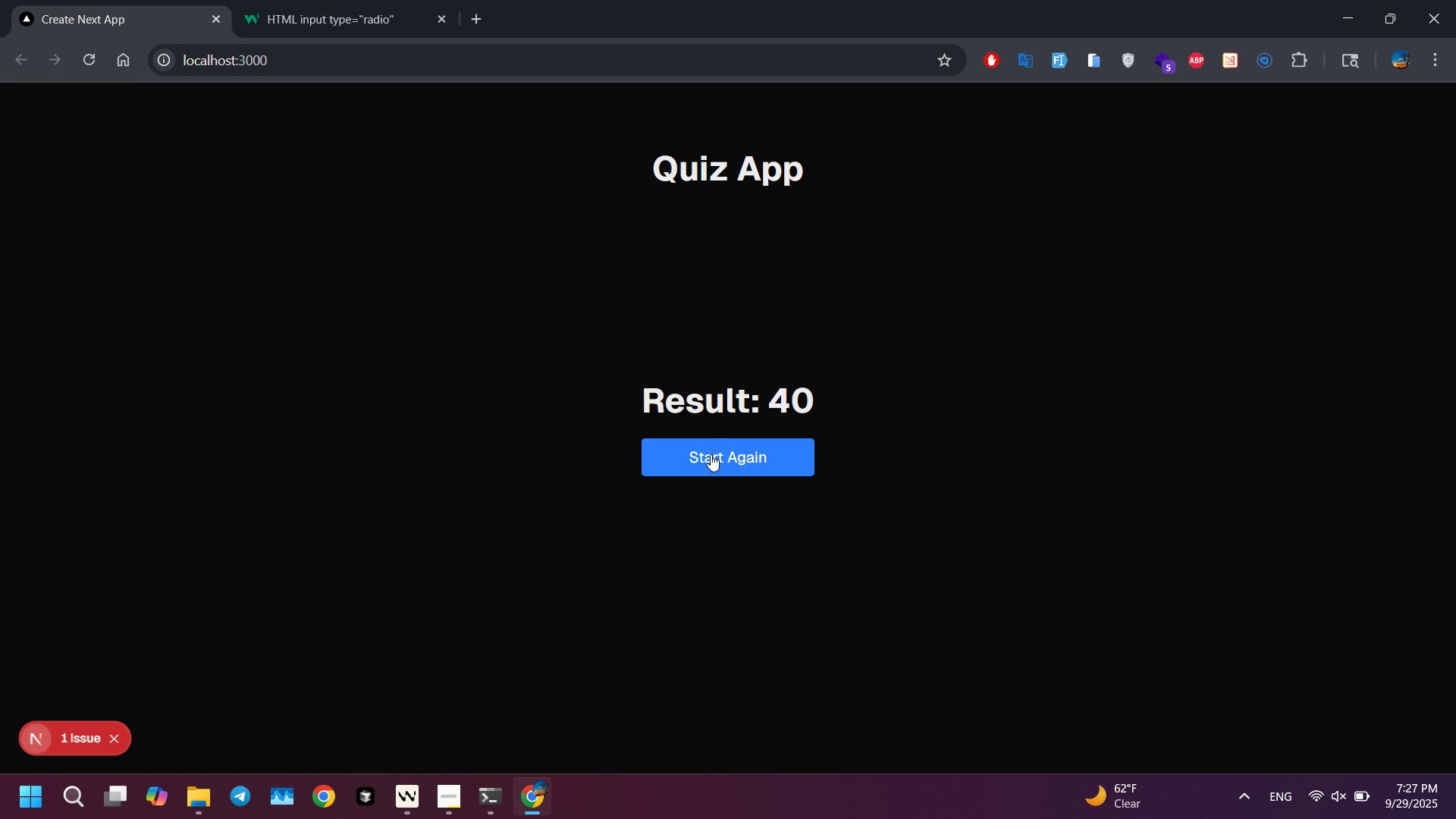 
key(Alt+AltLeft)
 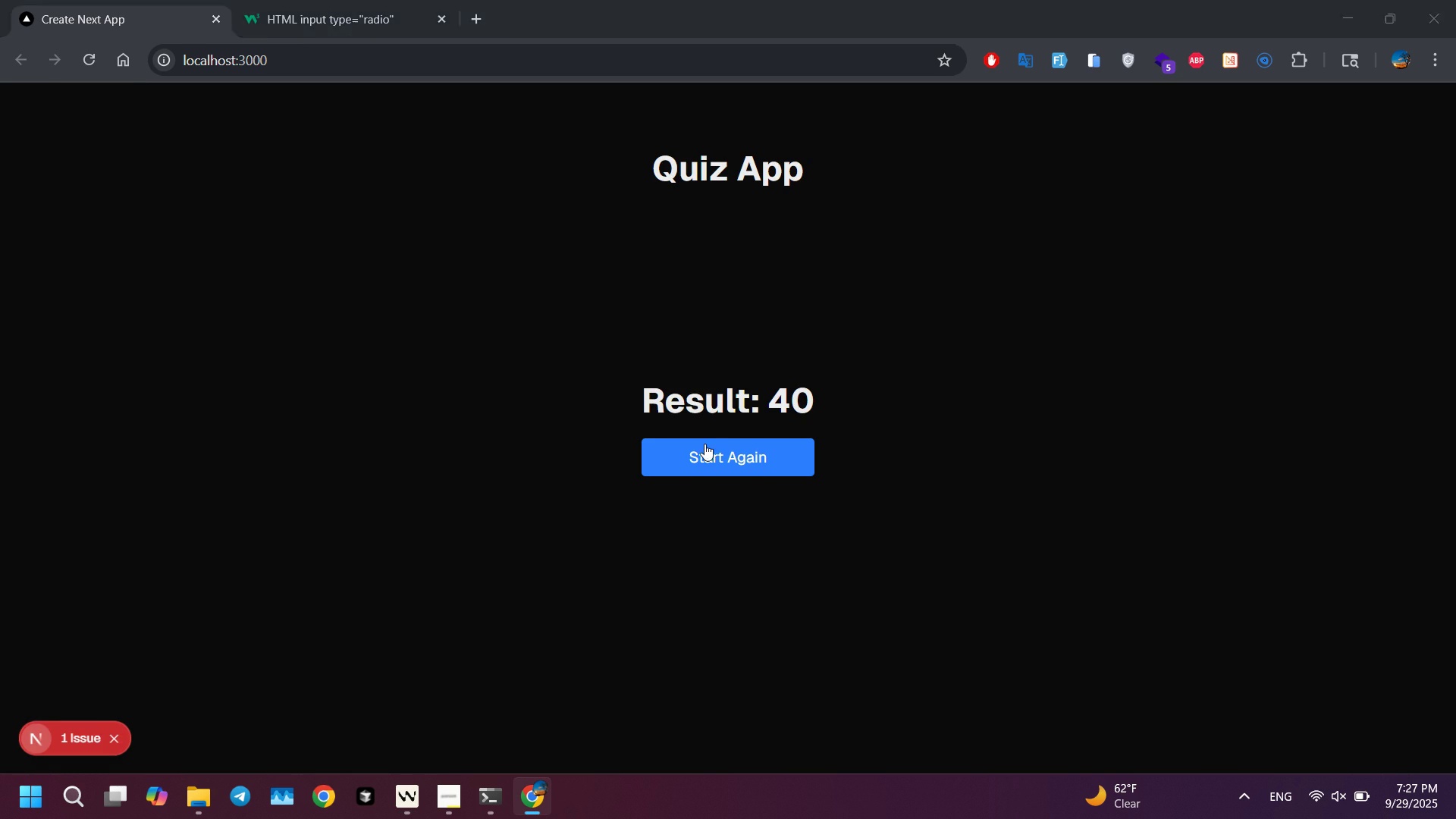 
key(Alt+Tab)
 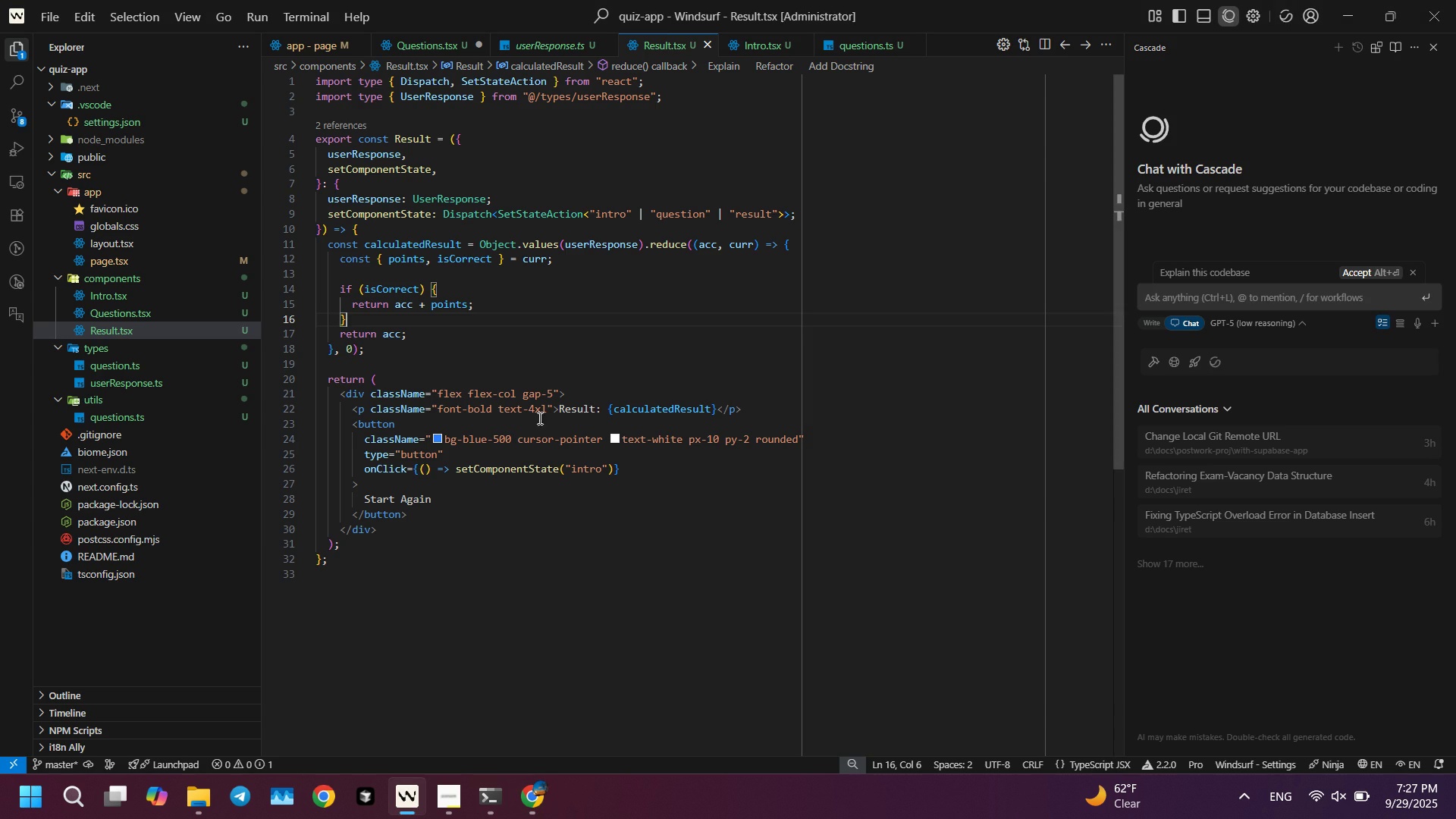 
key(Alt+AltLeft)
 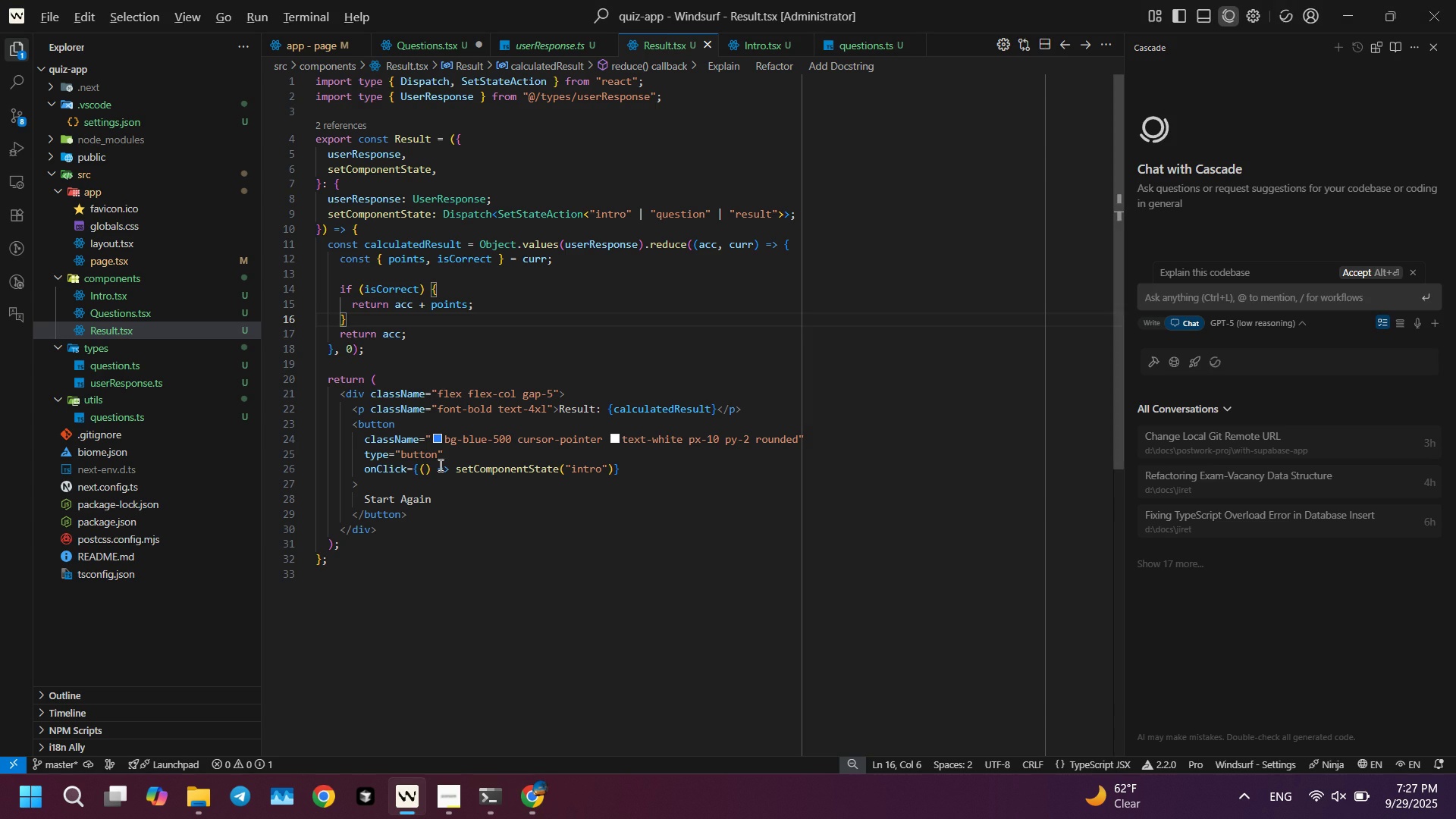 
key(Alt+Tab)
 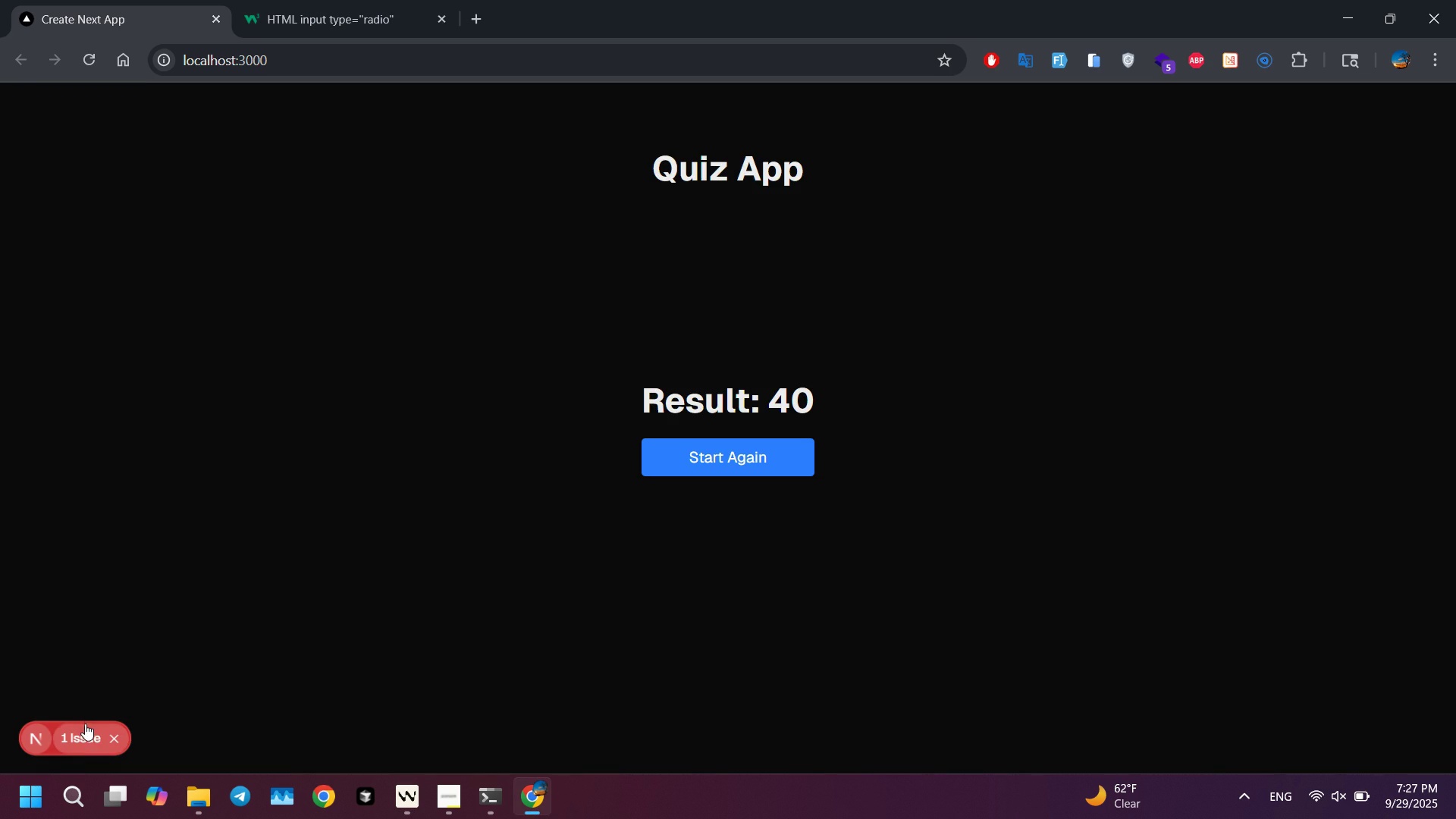 
left_click([85, 725])
 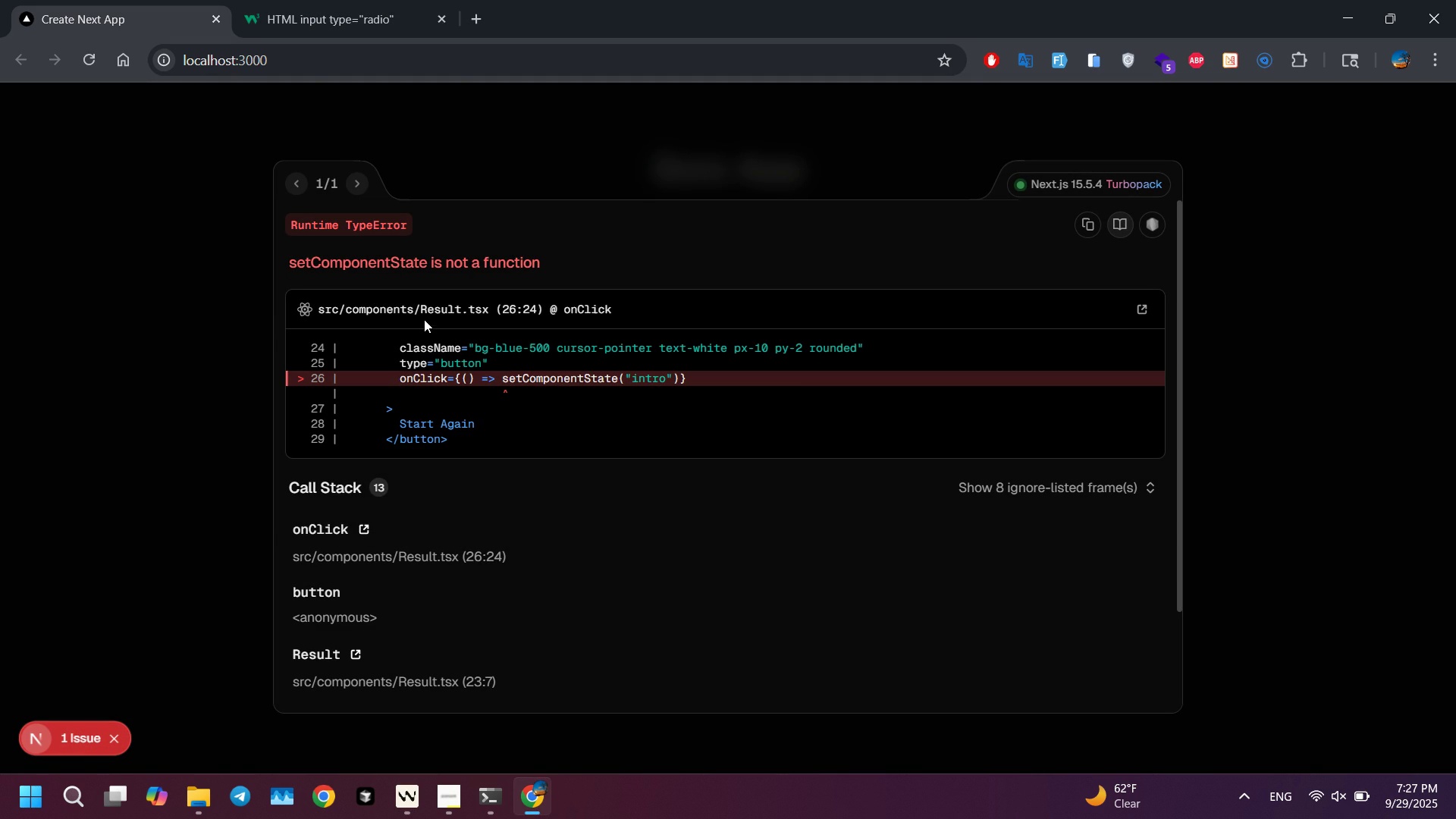 
key(Alt+AltLeft)
 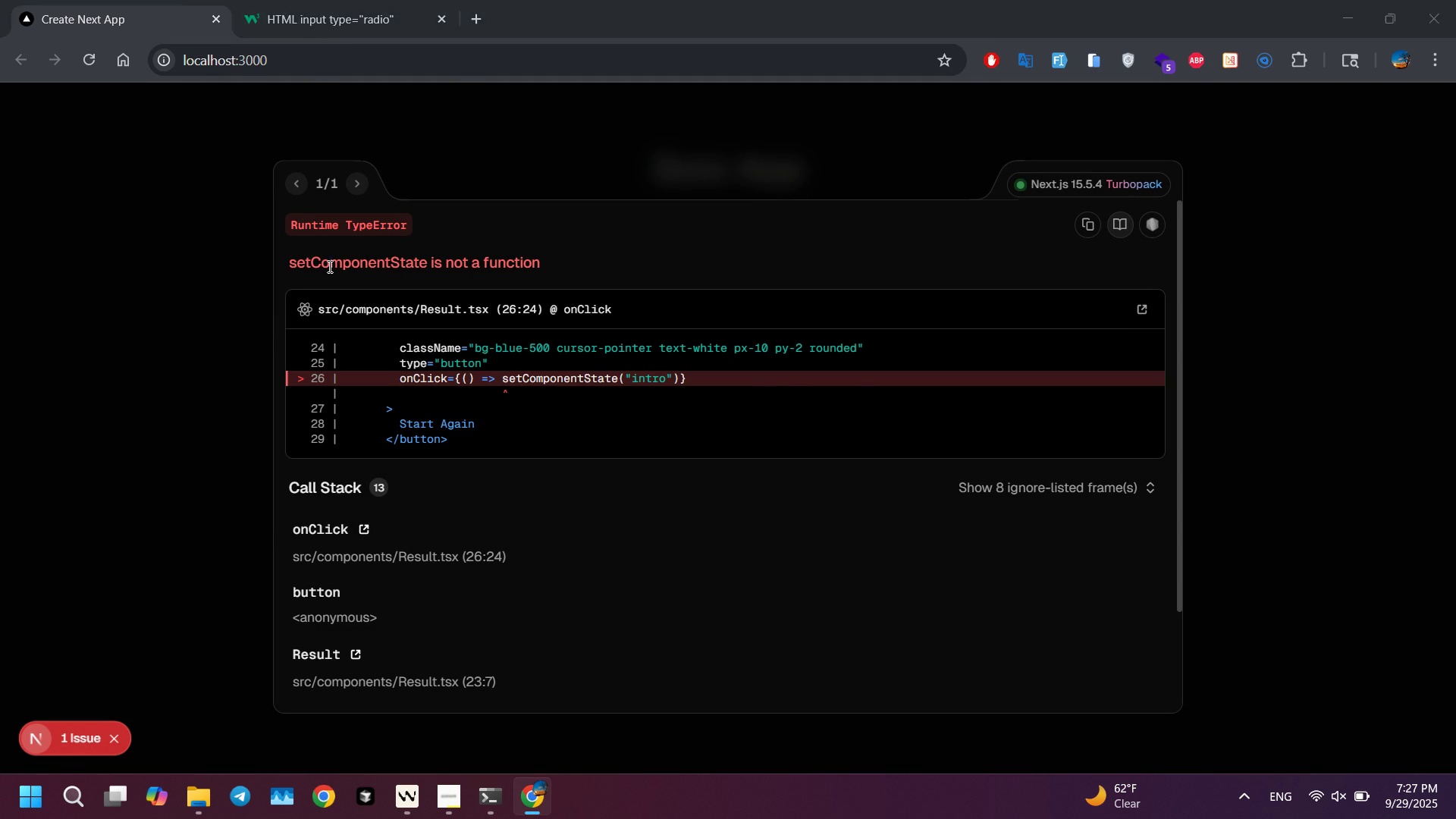 
key(Alt+Tab)
 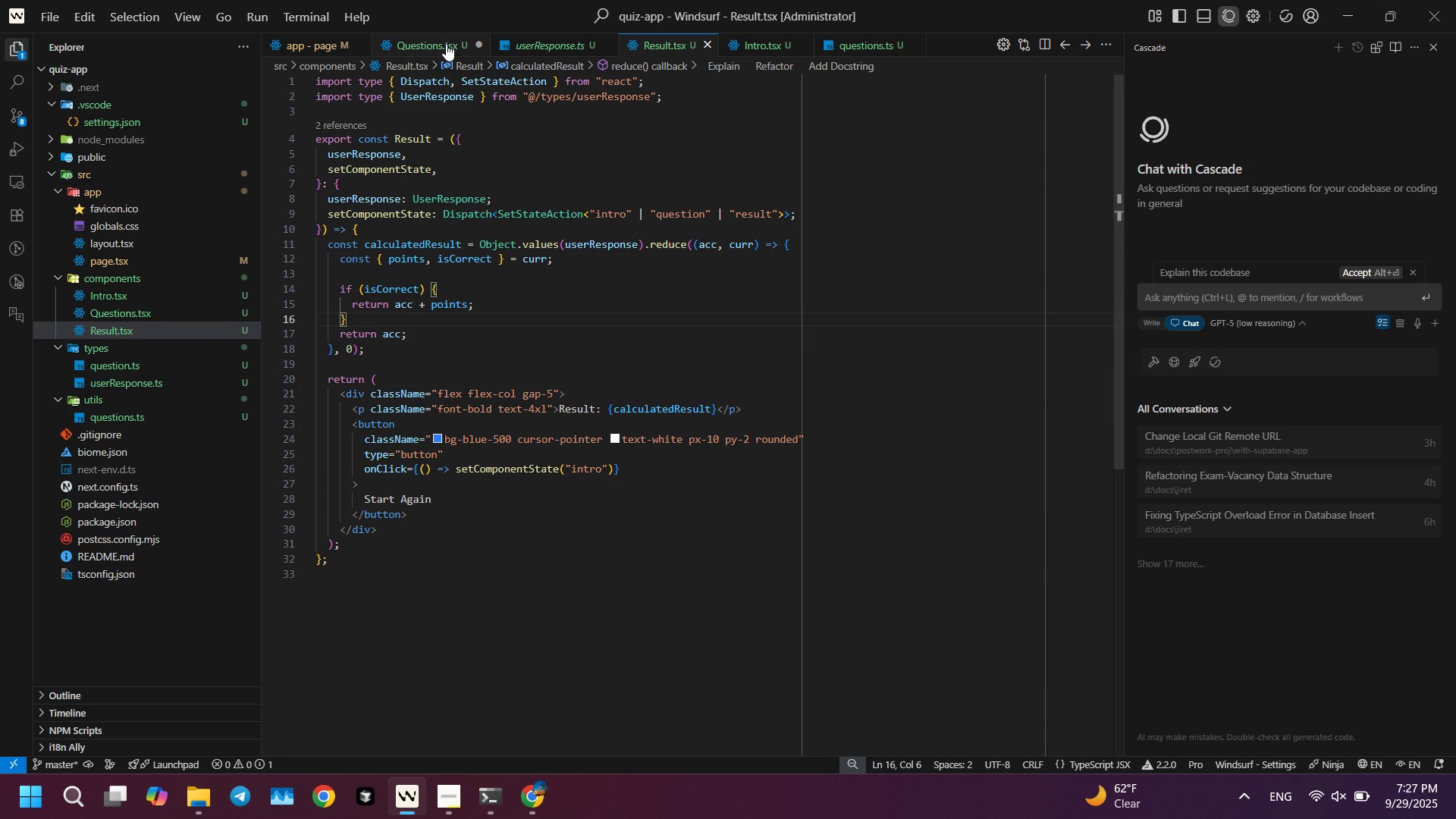 
double_click([640, 273])
 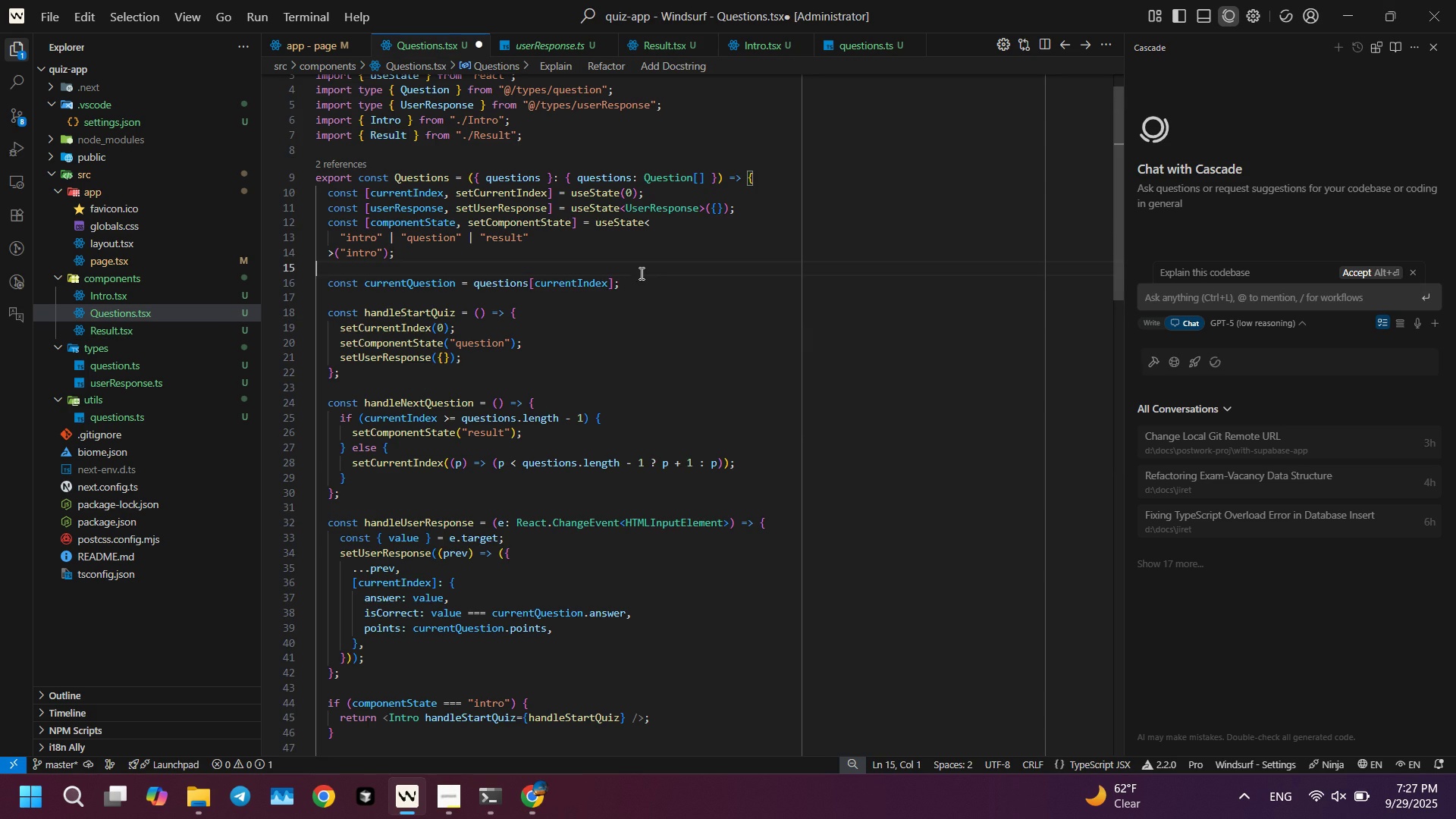 
key(Control+ControlLeft)
 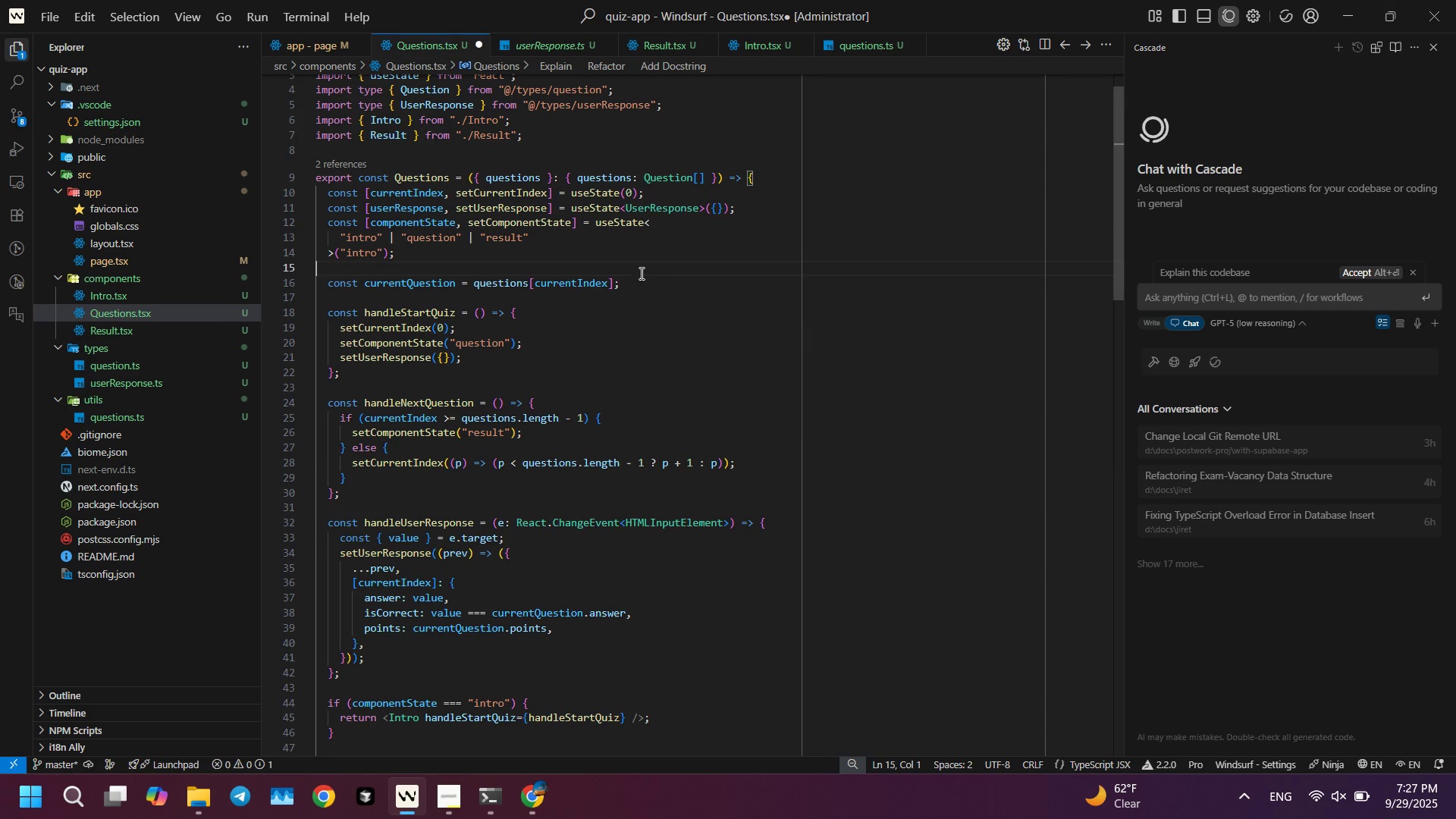 
key(Control+S)
 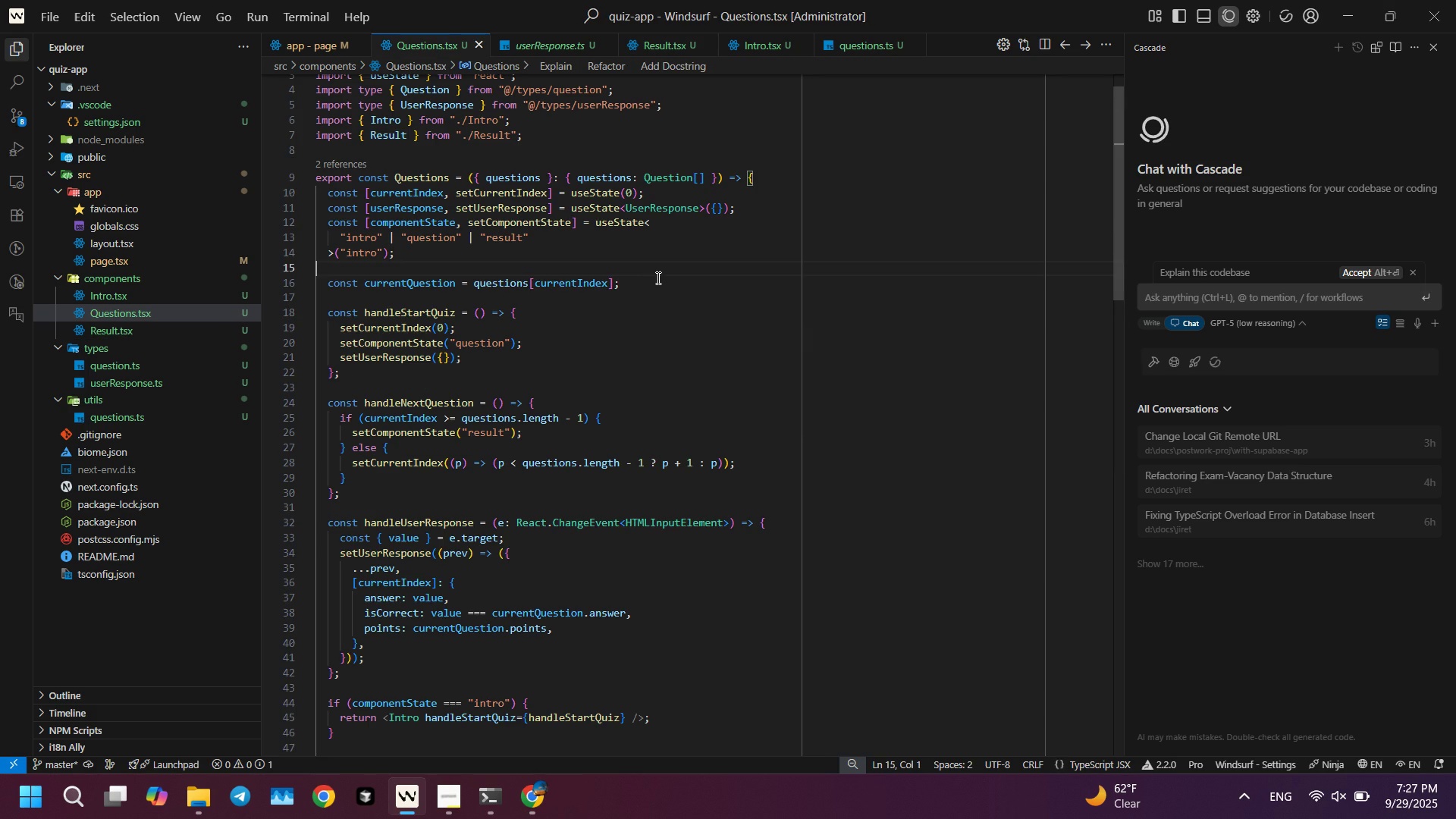 
key(Alt+AltLeft)
 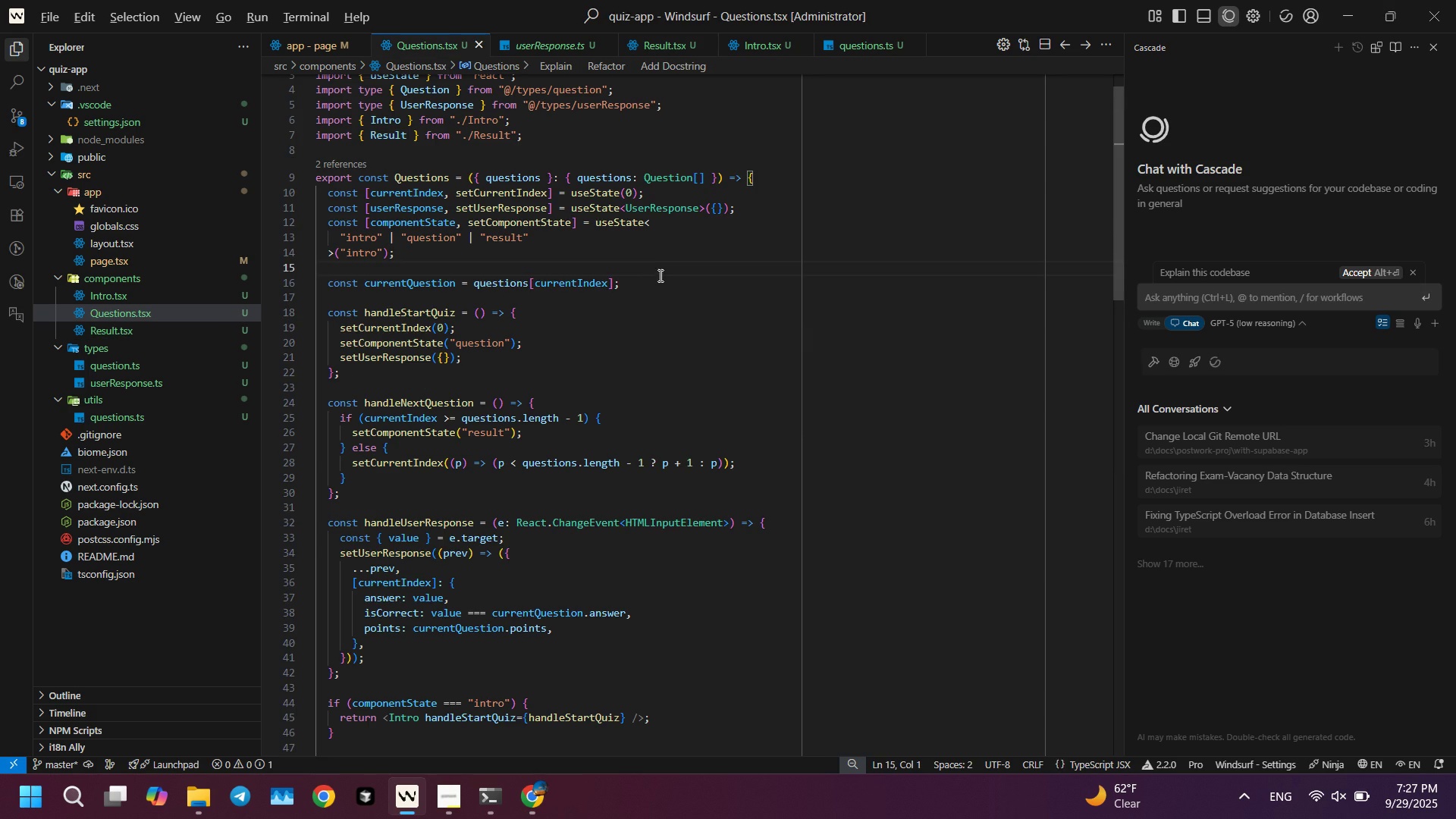 
key(Alt+Tab)
 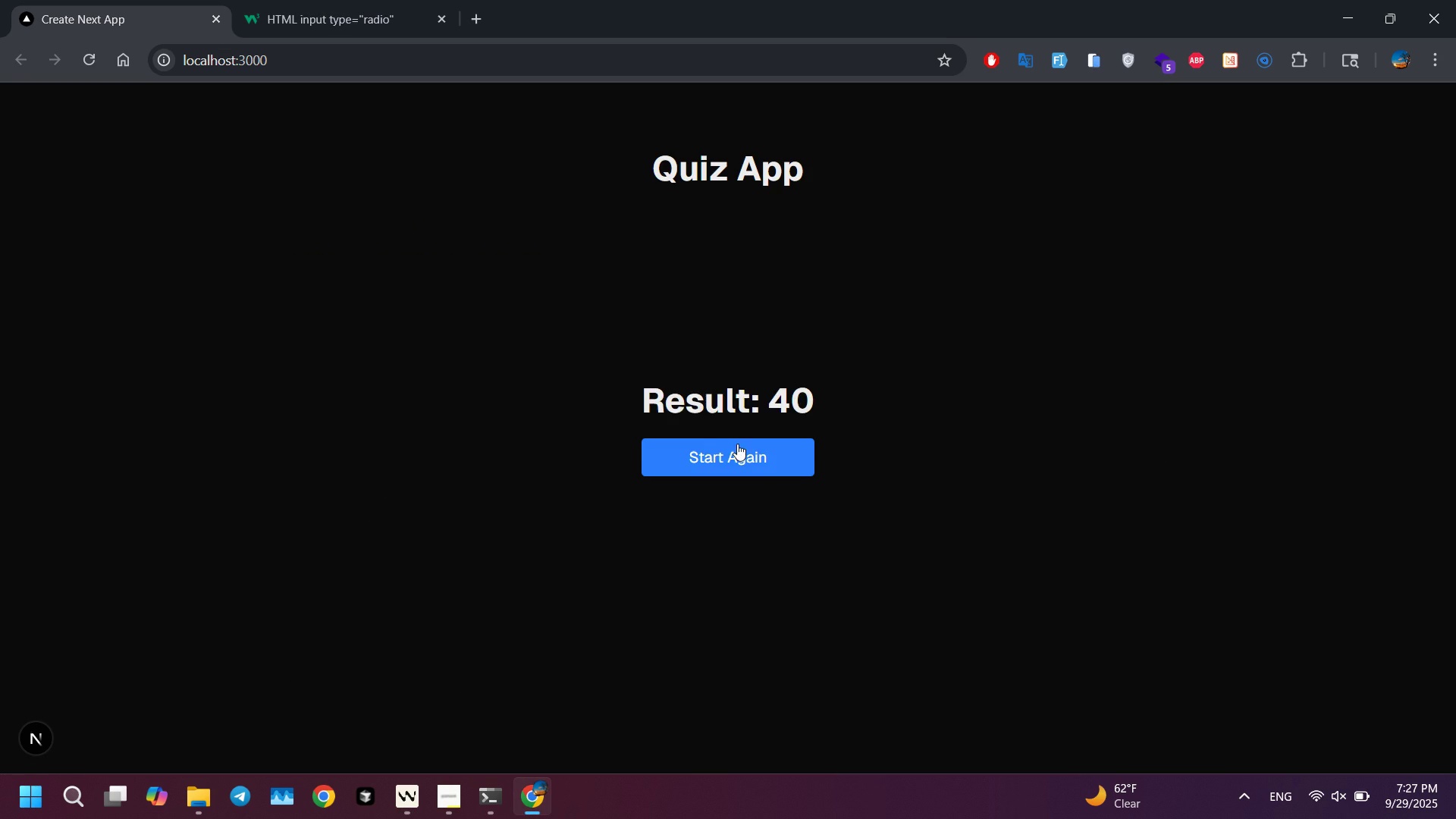 
left_click([737, 444])
 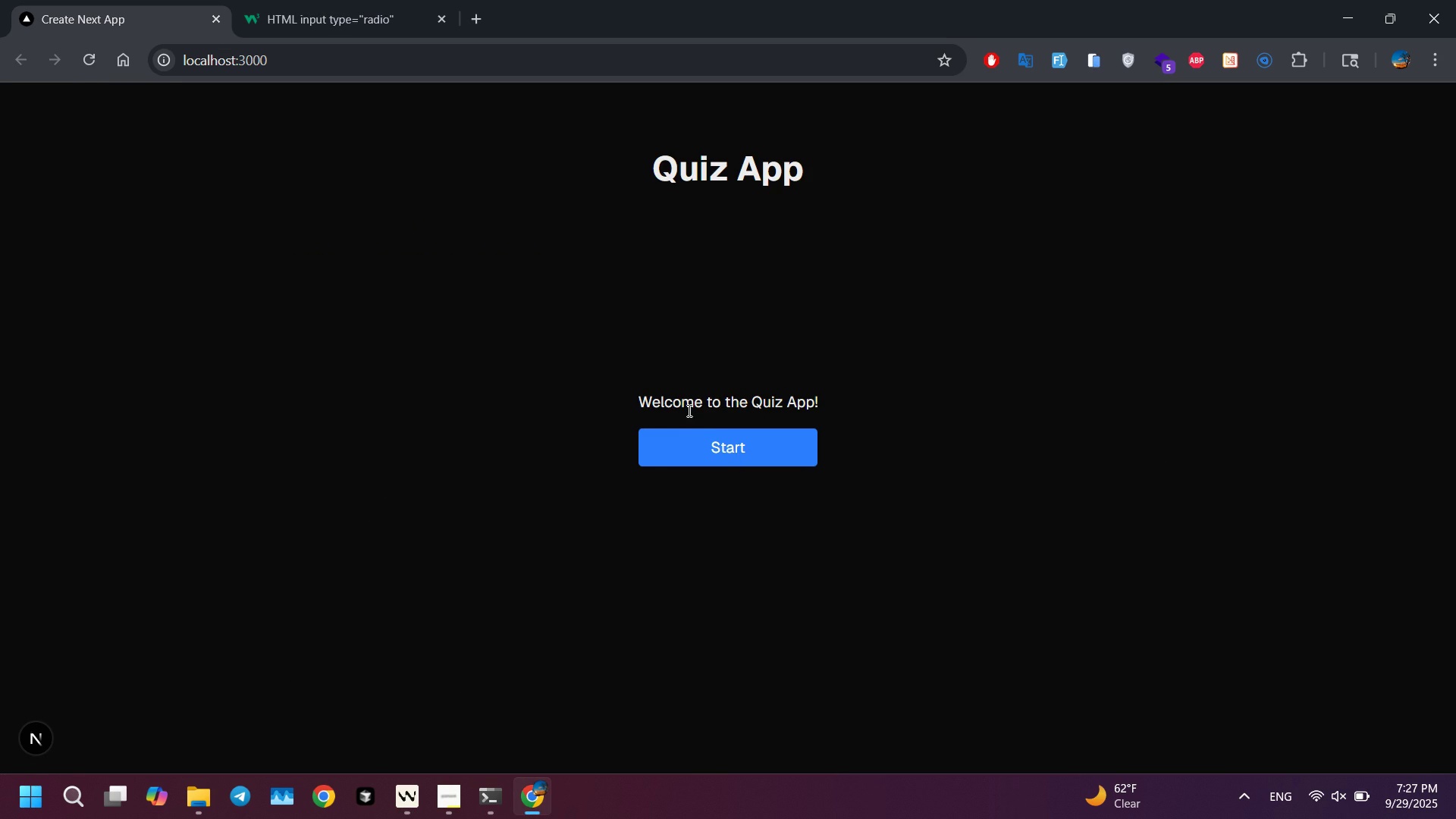 
key(Alt+AltLeft)
 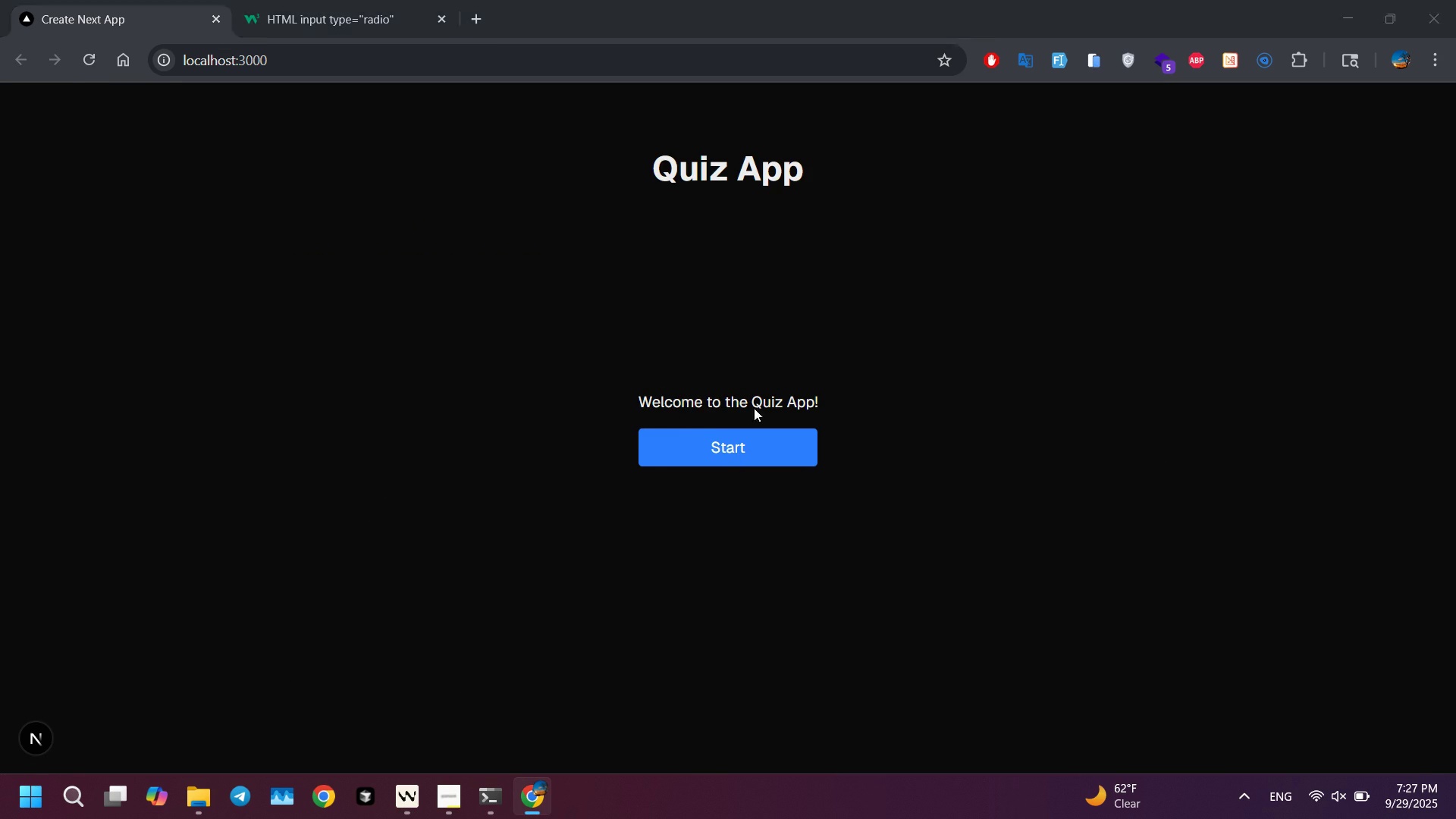 
key(Alt+Tab)
 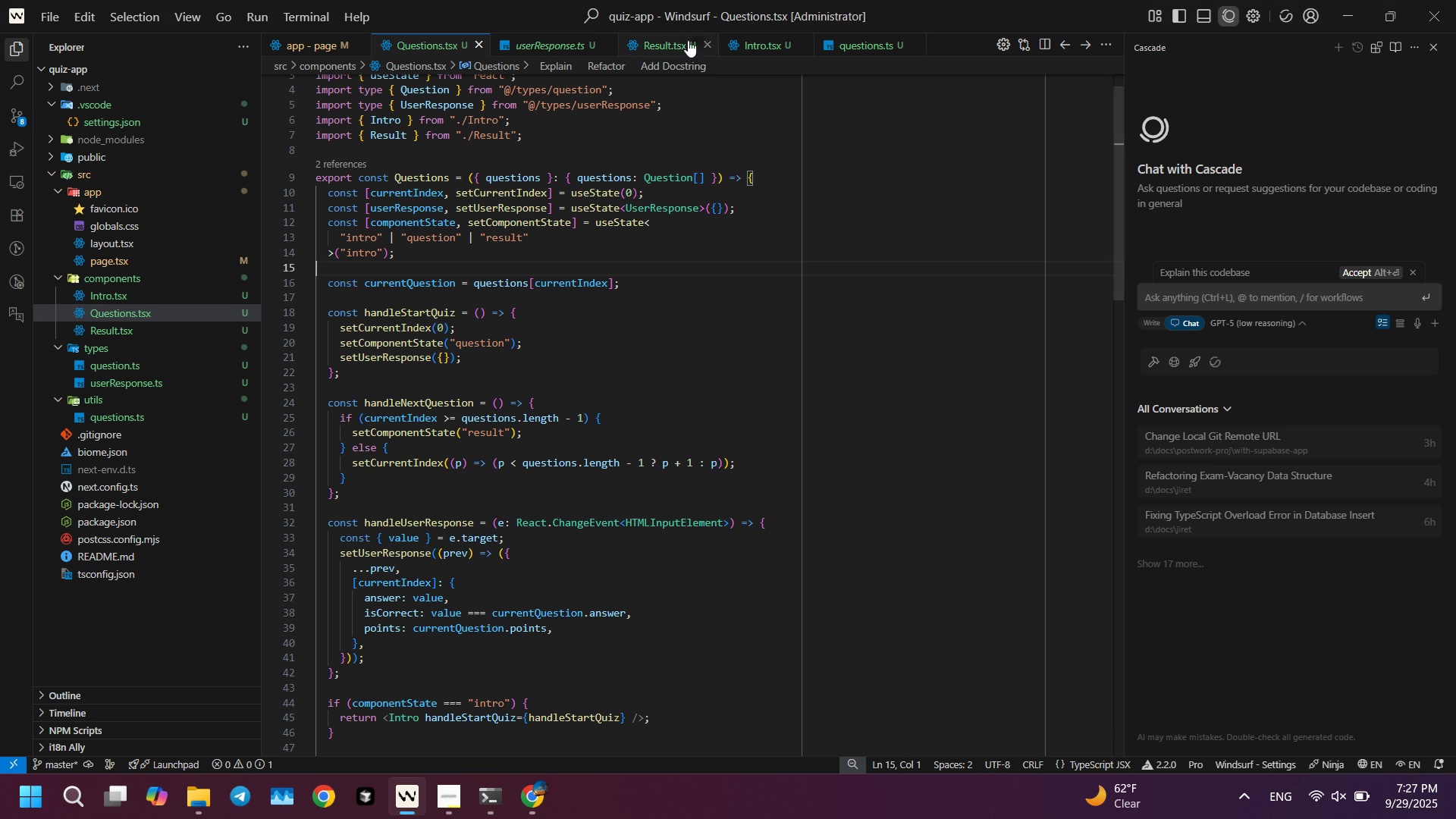 
left_click([747, 44])
 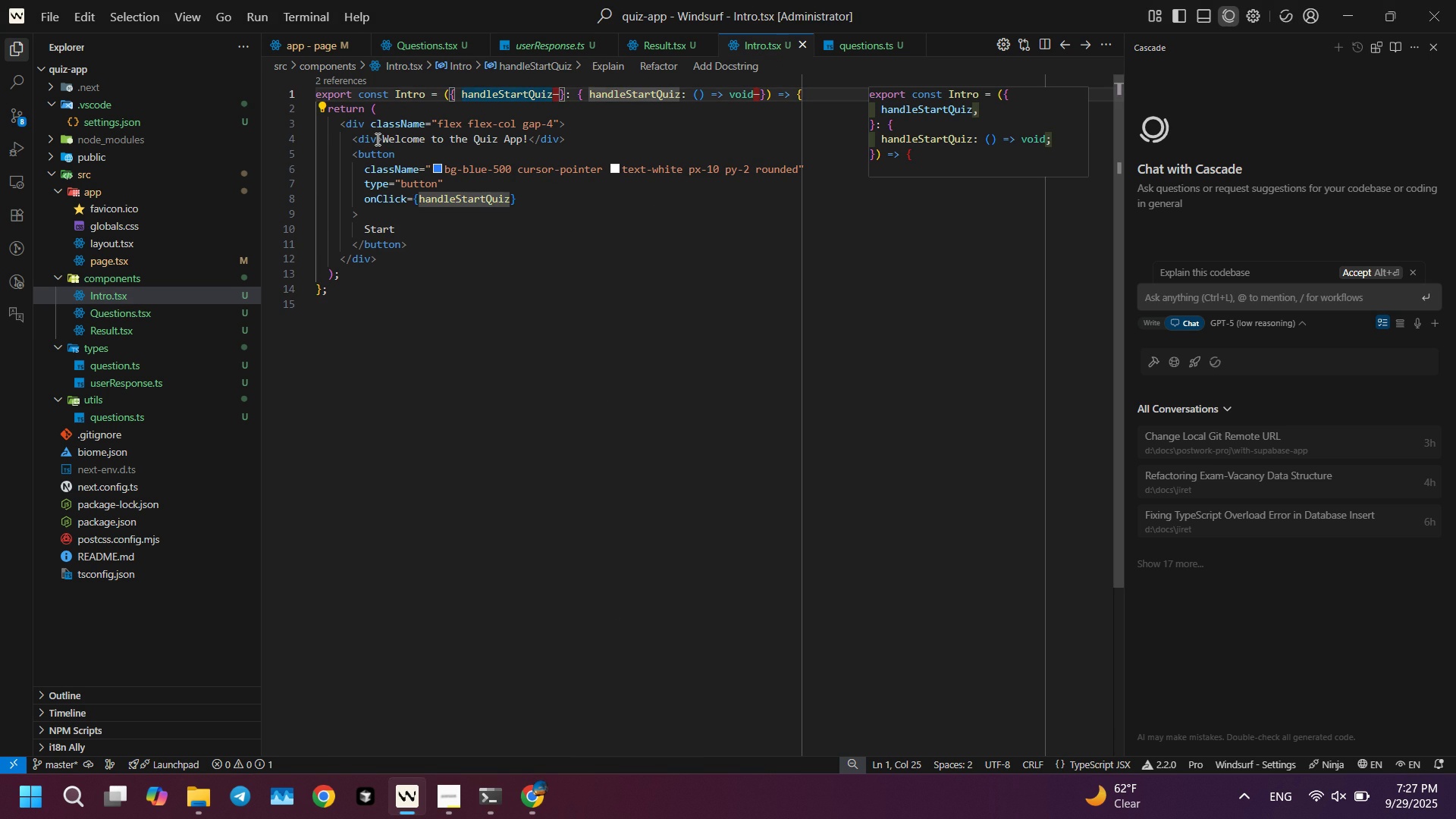 
left_click([376, 139])
 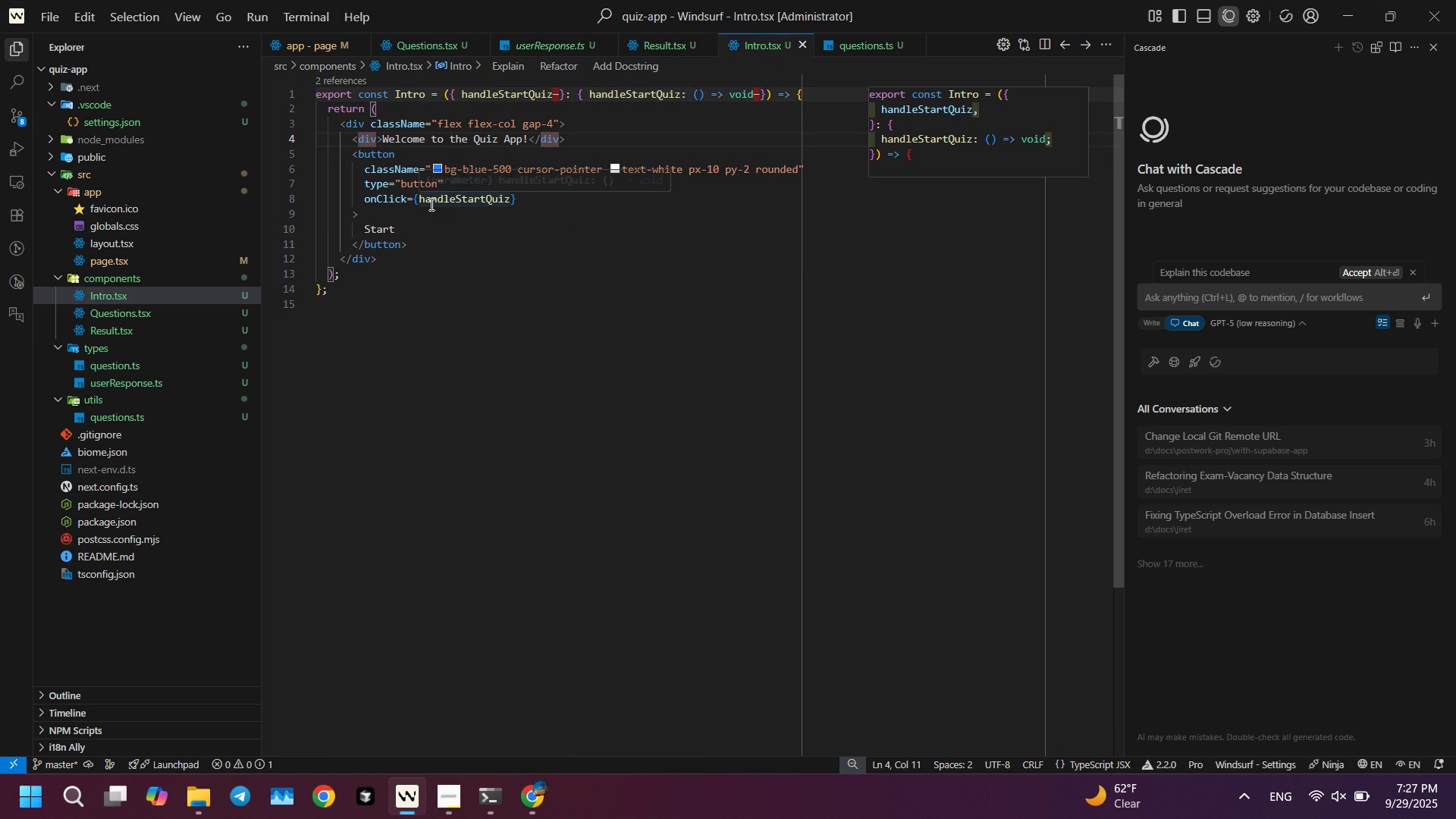 
key(Control+ControlLeft)
 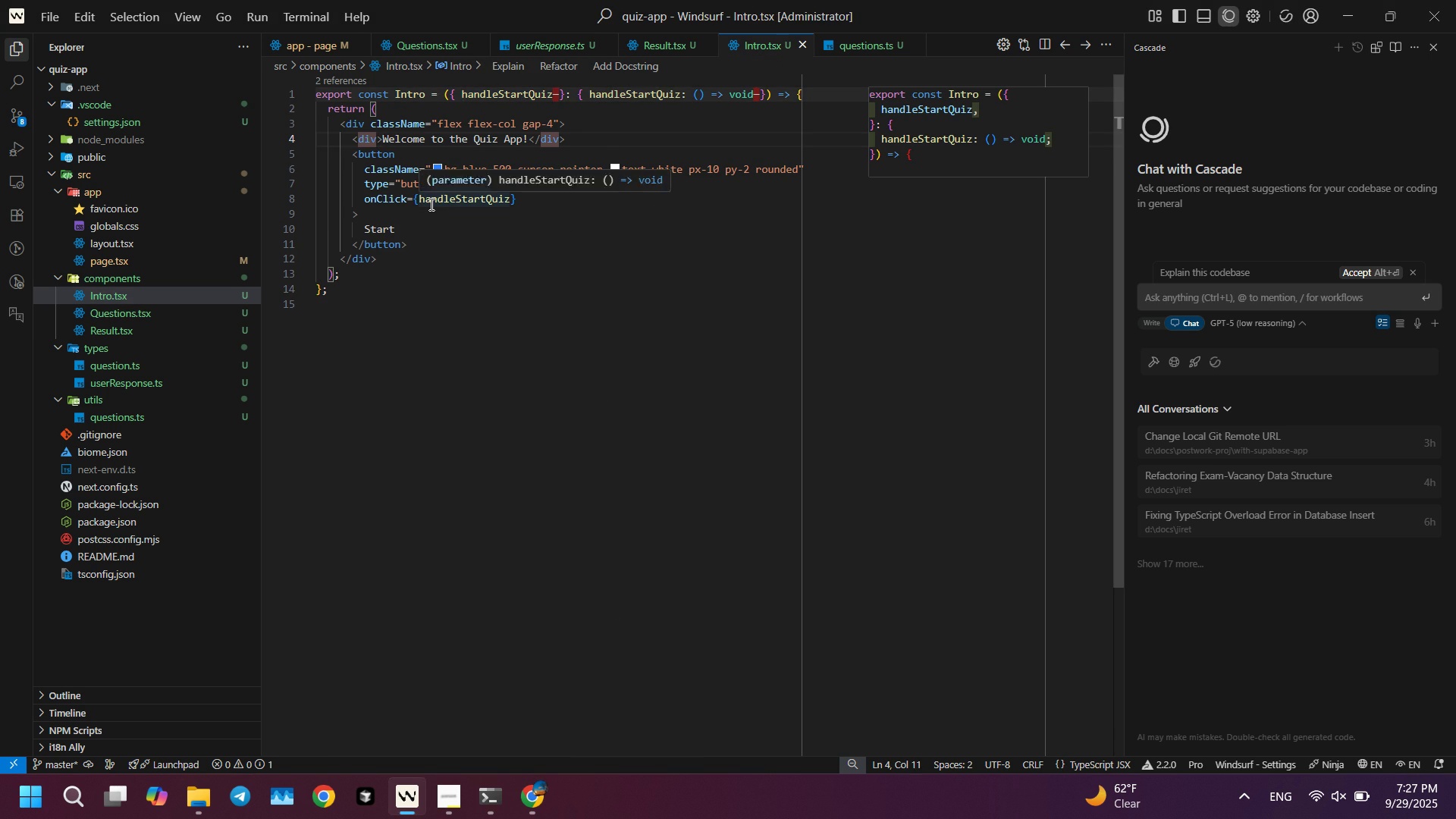 
key(Control+Shift+ShiftLeft)
 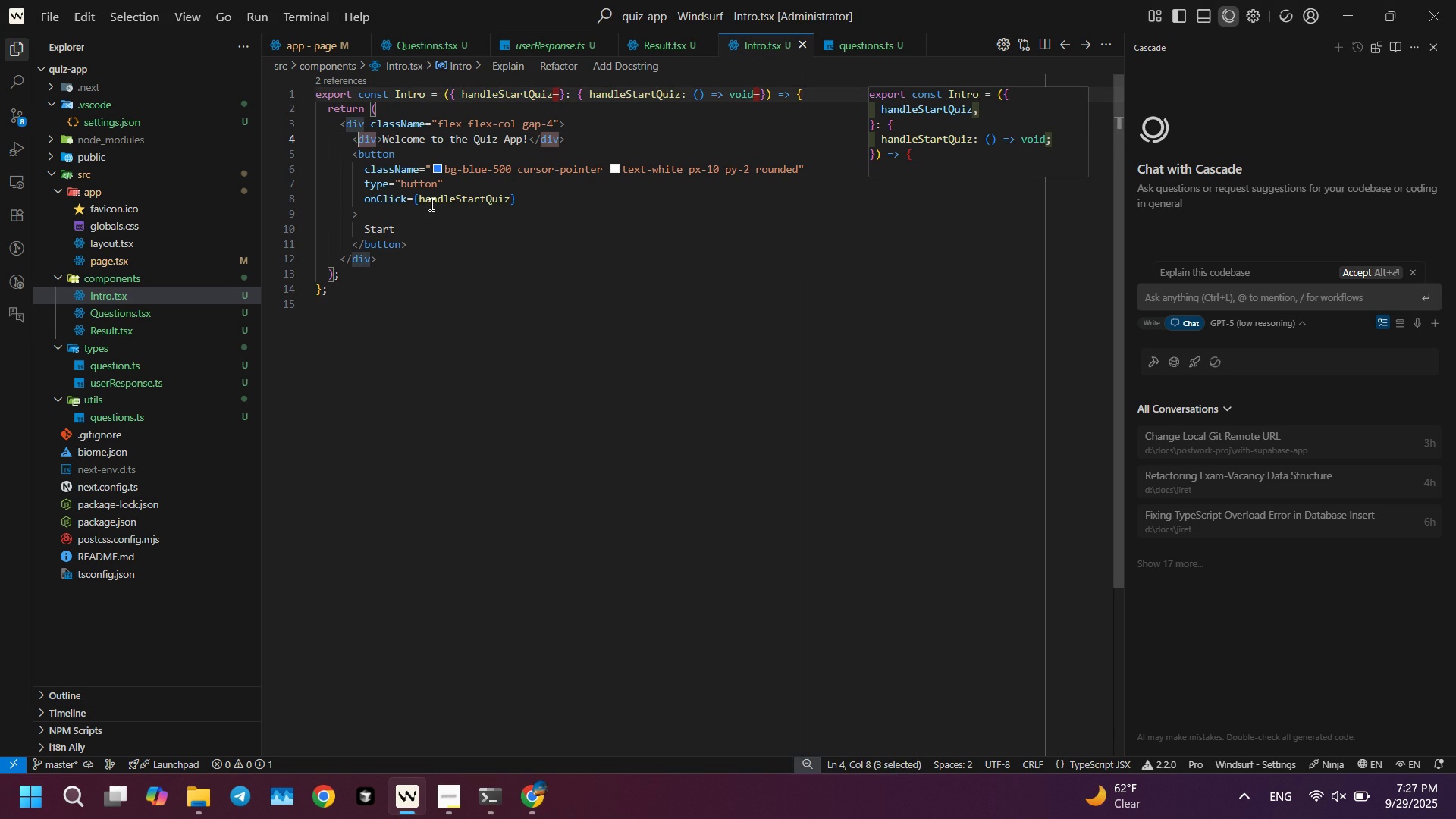 
key(Control+Shift+ArrowLeft)
 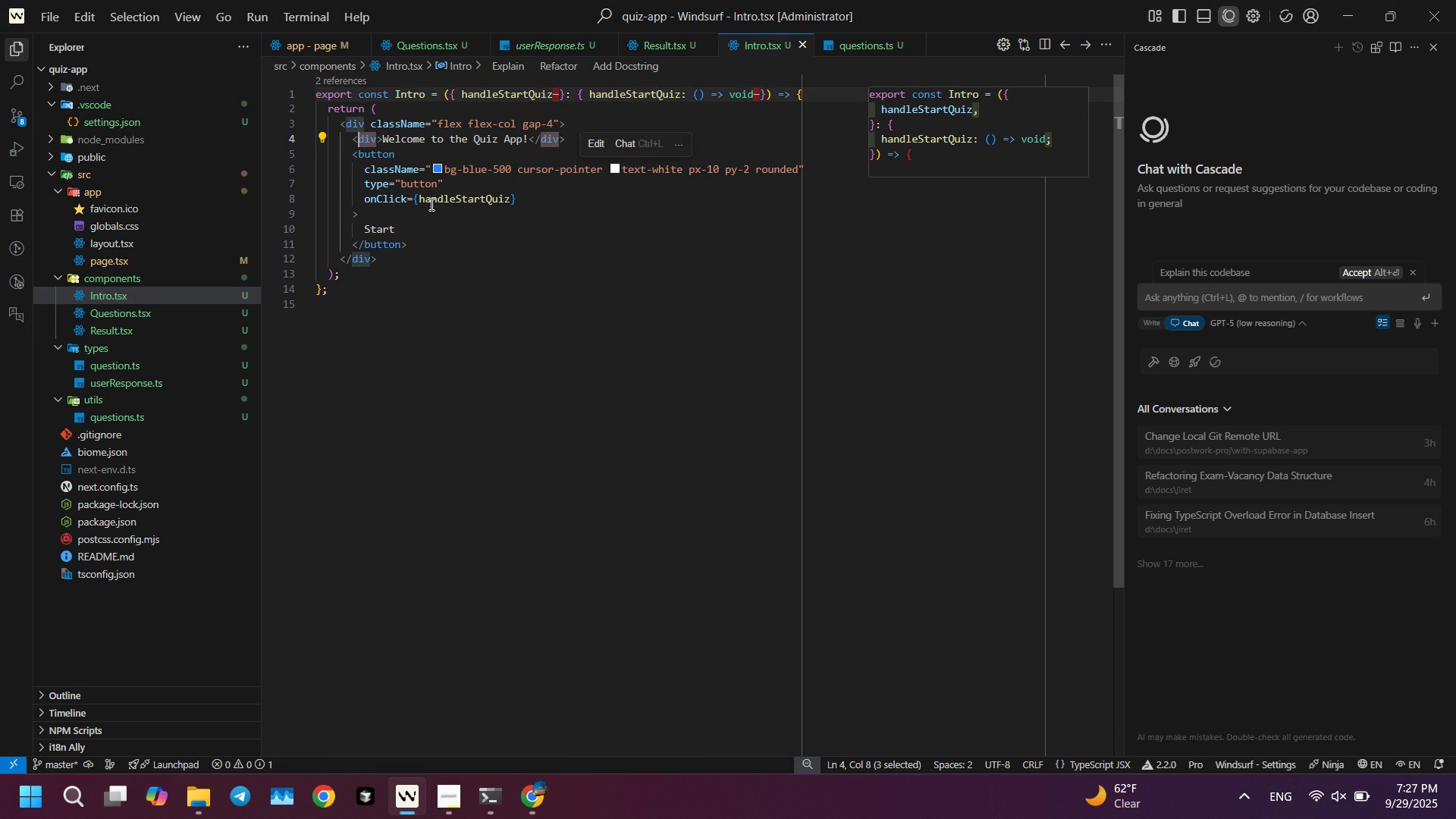 
type(p clas)
 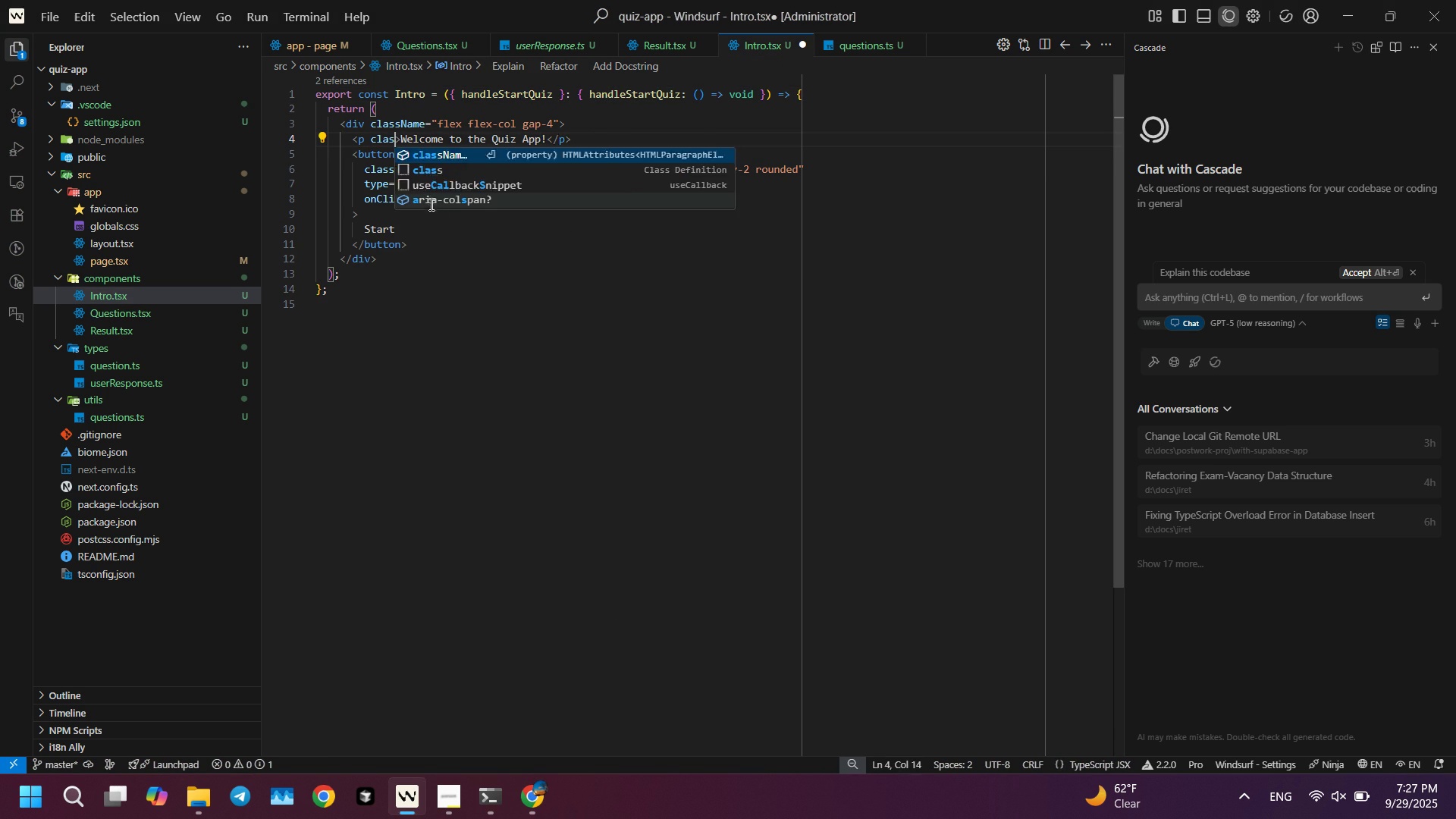 
key(Enter)
 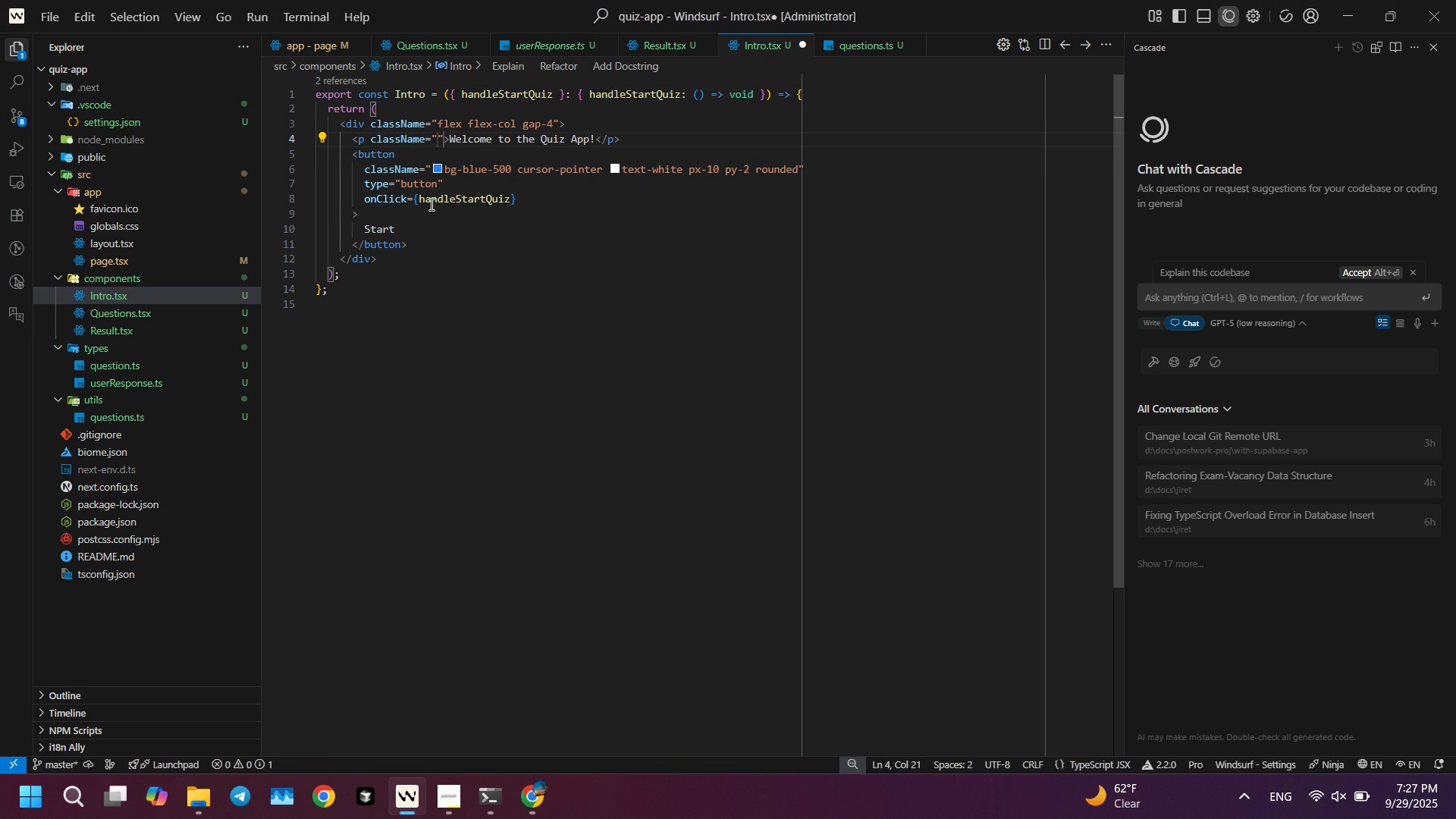 
type(text-5xl)
key(Backspace)
key(Backspace)
key(Backspace)
key(Backspace)
type(2l)
key(Backspace)
key(Backspace)
type(-2l)
key(Backspace)
type(xl fonts)
 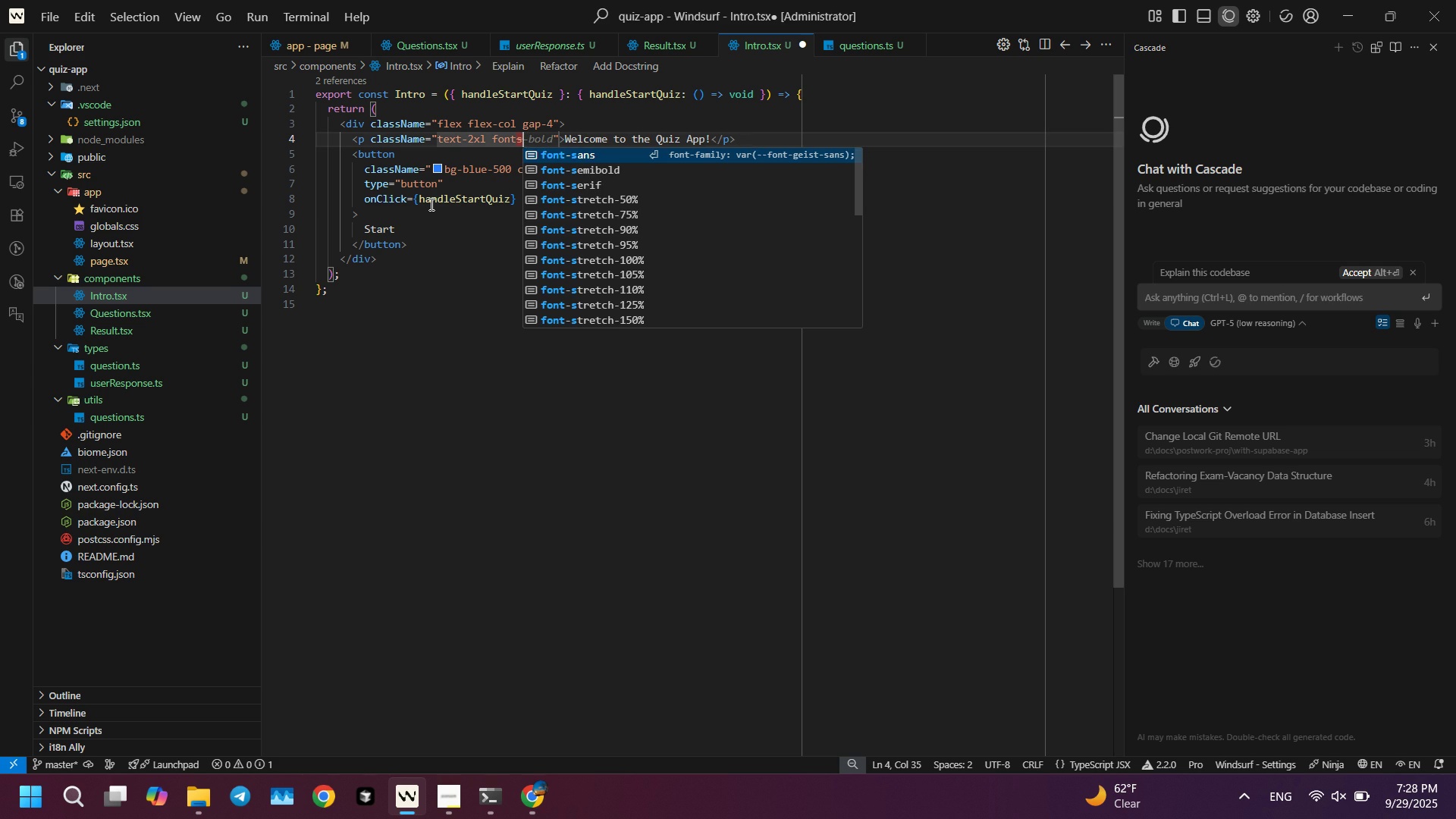 
key(ArrowUp)
 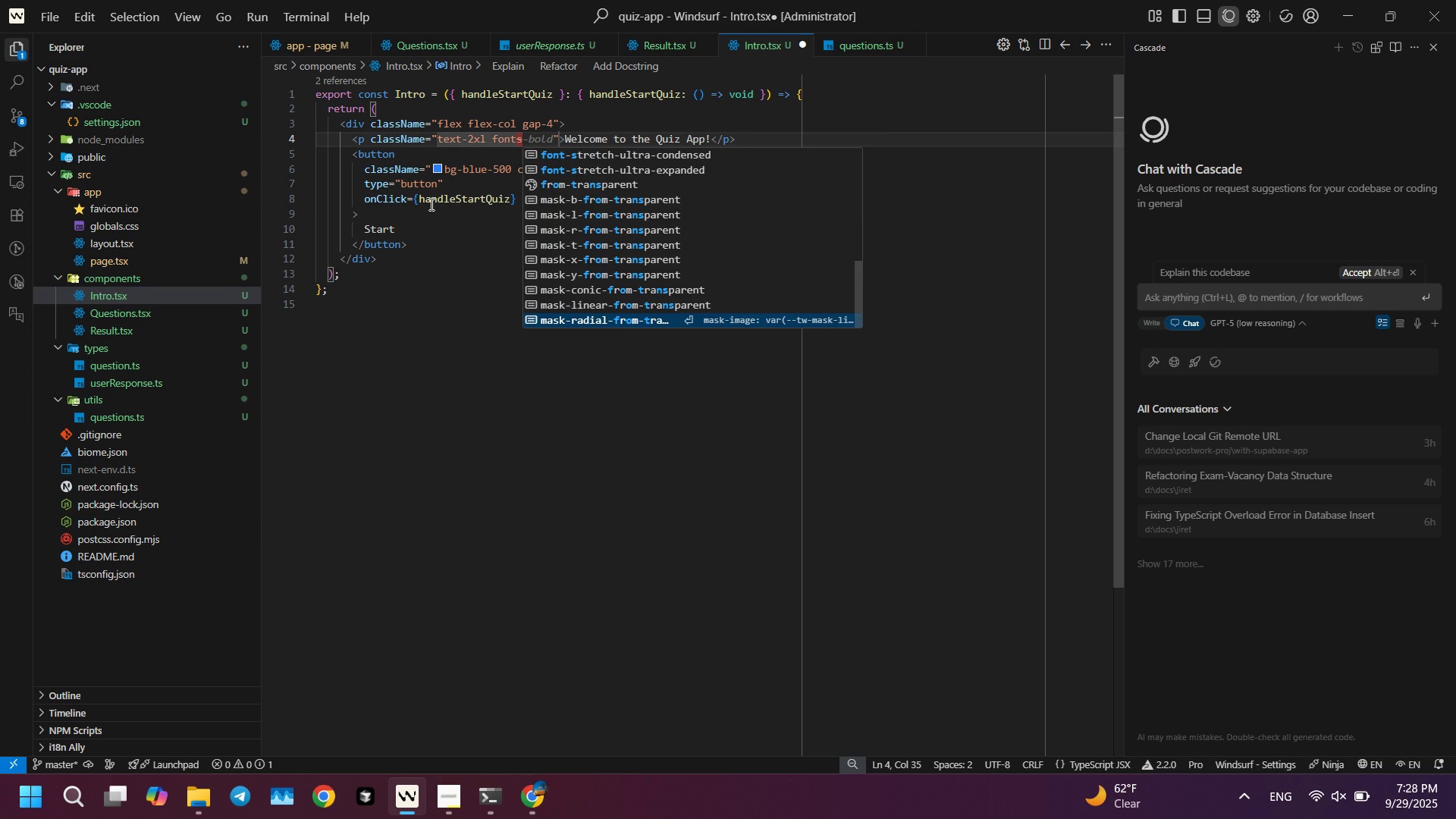 
key(Control+ControlLeft)
 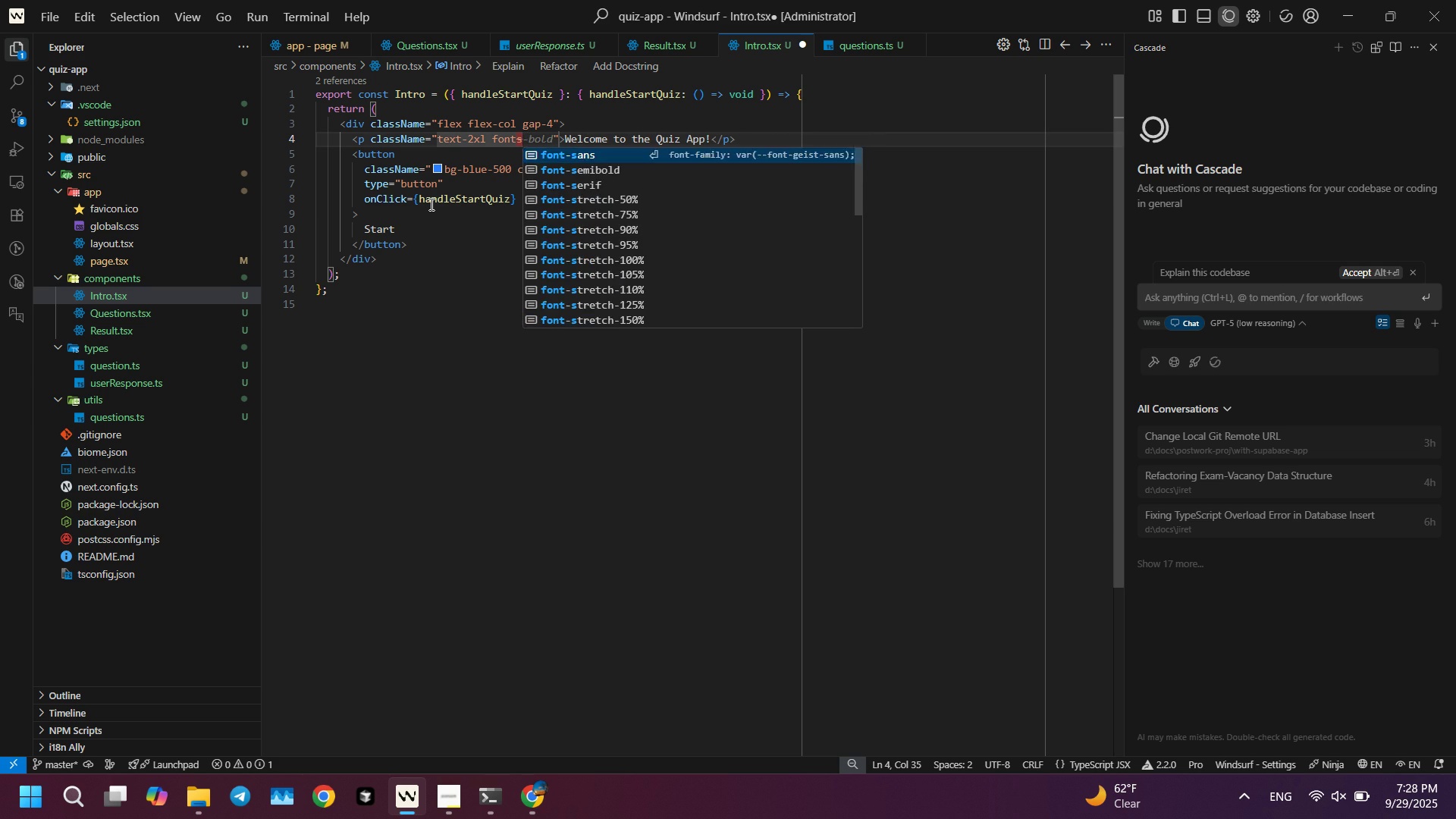 
key(ArrowDown)
 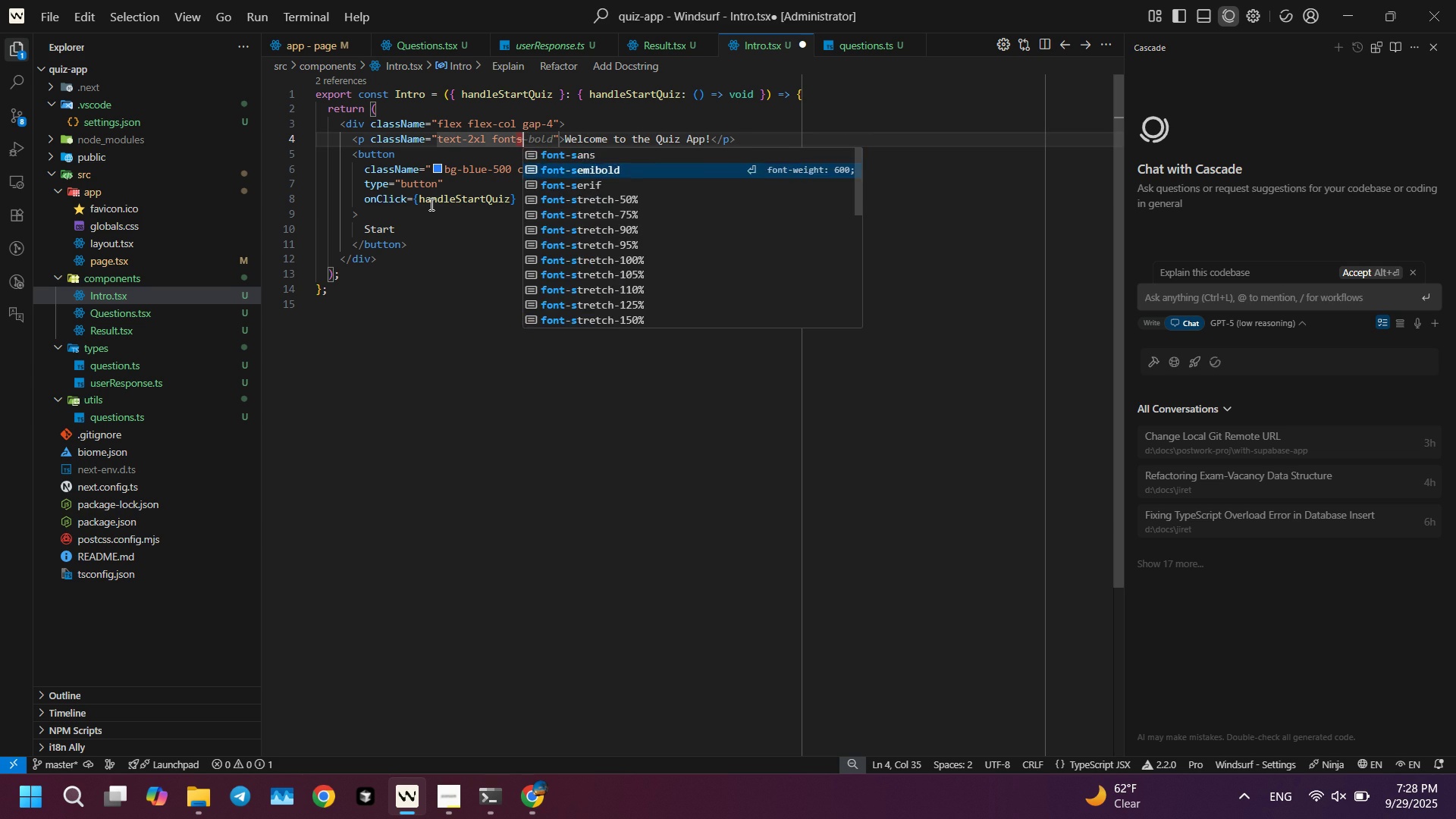 
key(ArrowDown)
 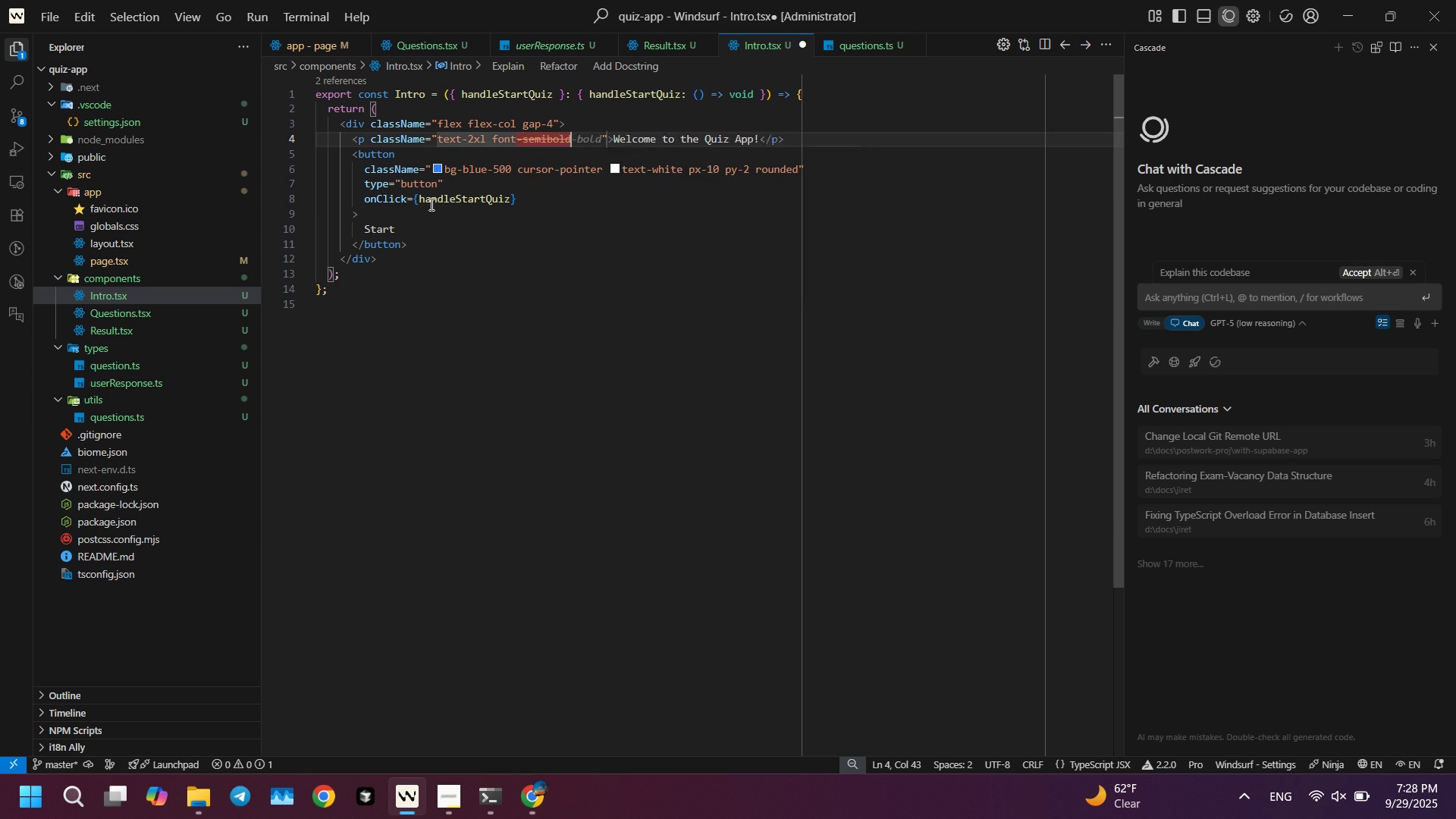 
key(Enter)
 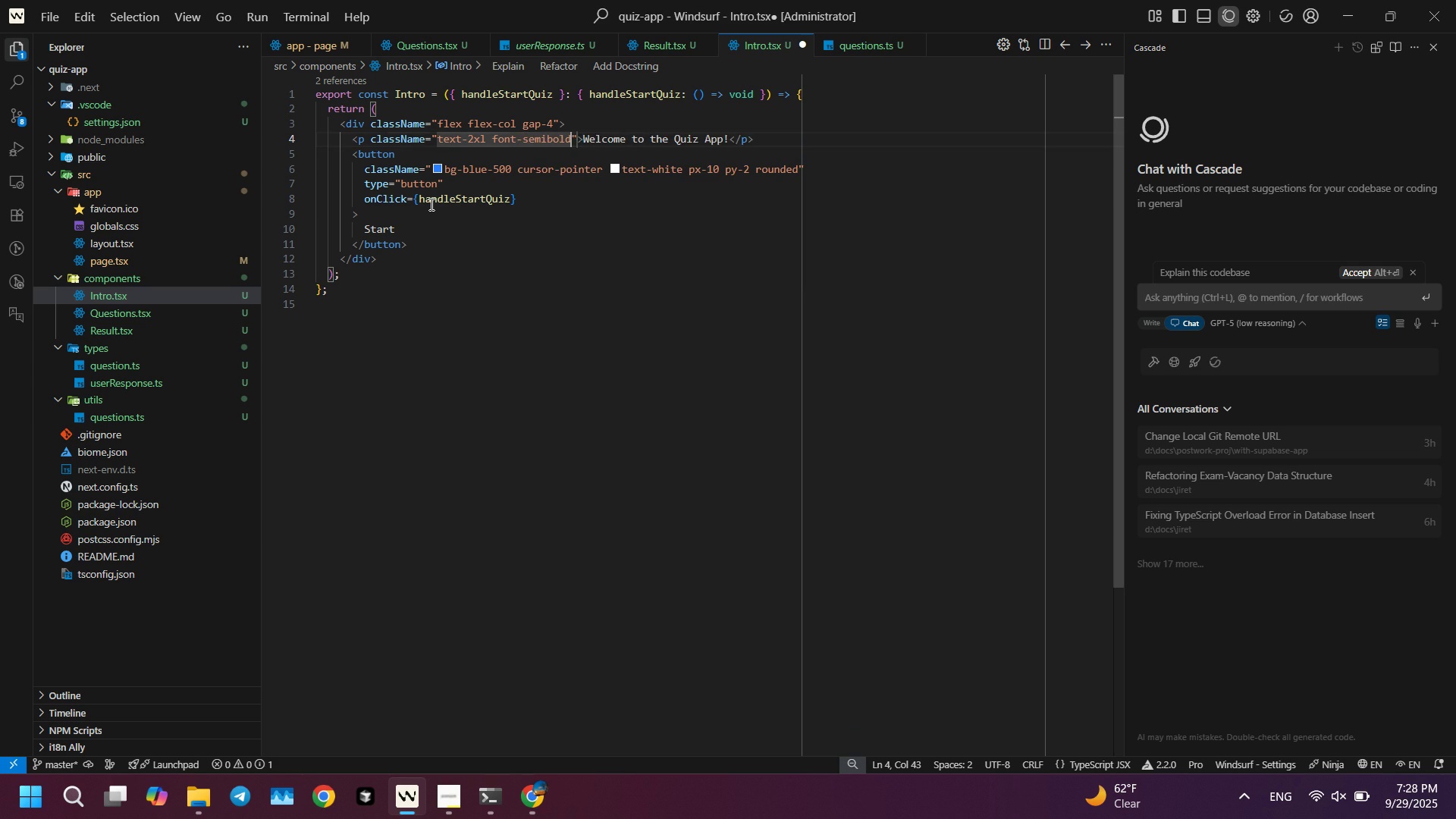 
key(Control+ControlLeft)
 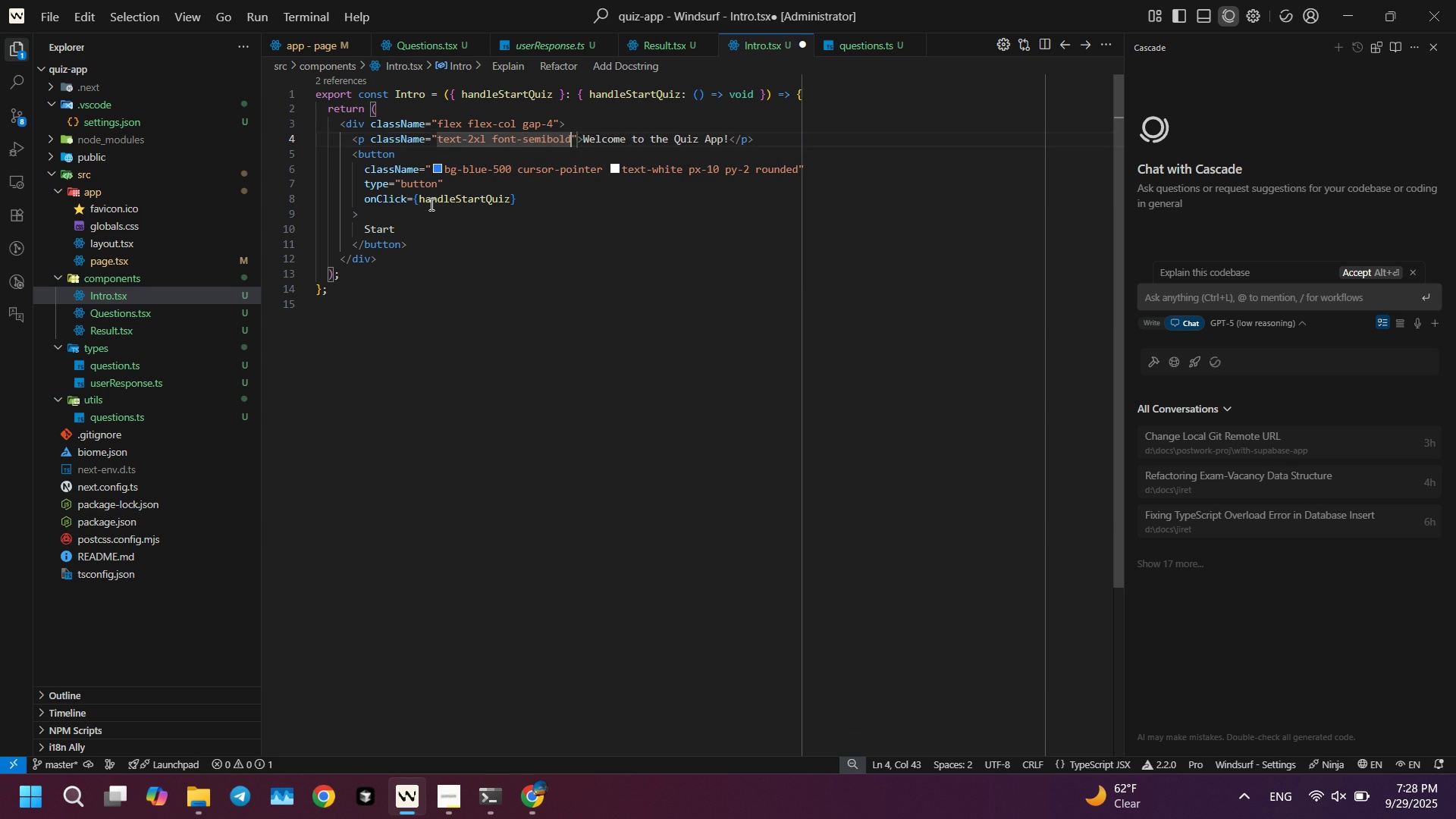 
key(Control+S)
 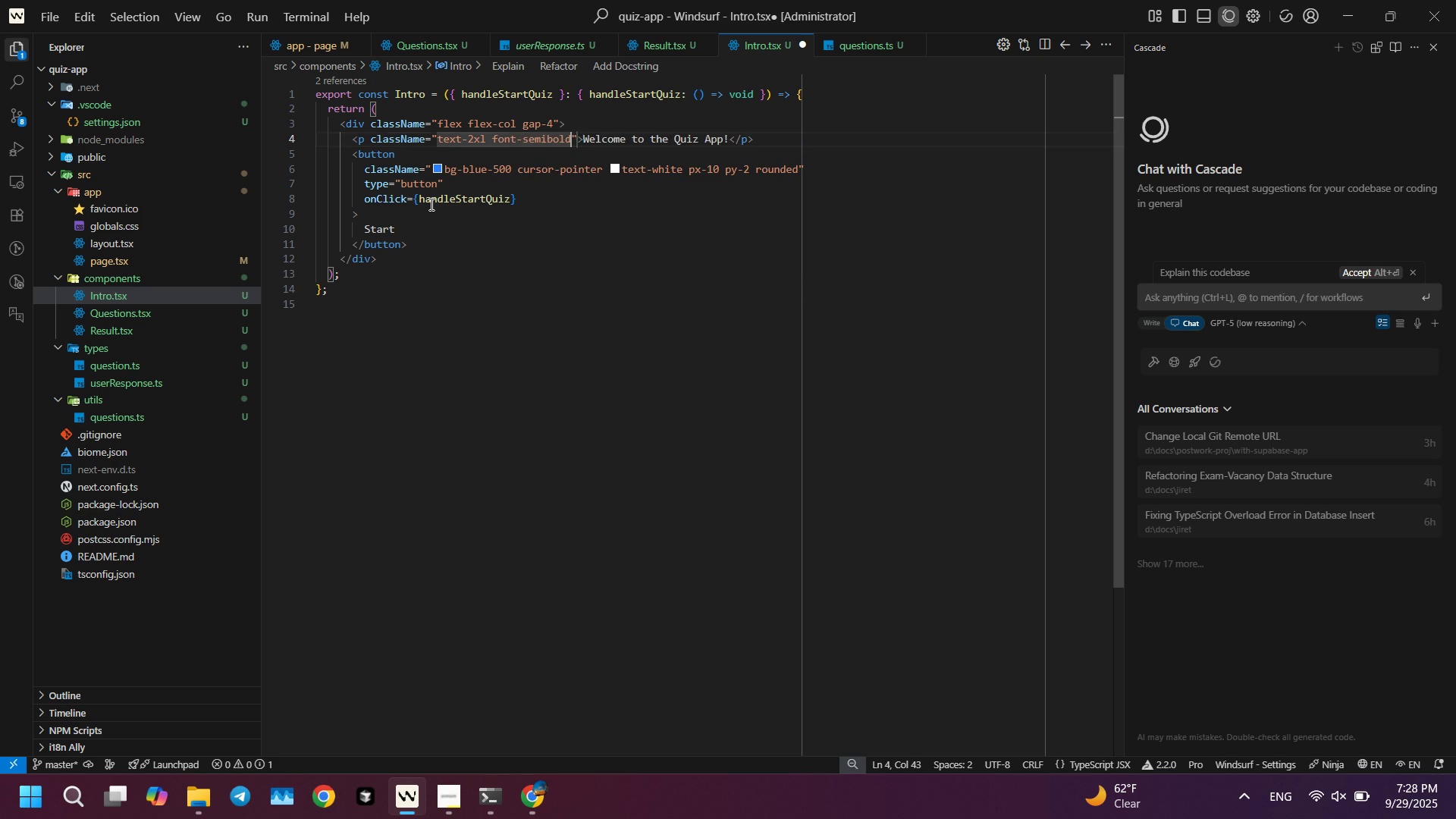 
key(Alt+AltLeft)
 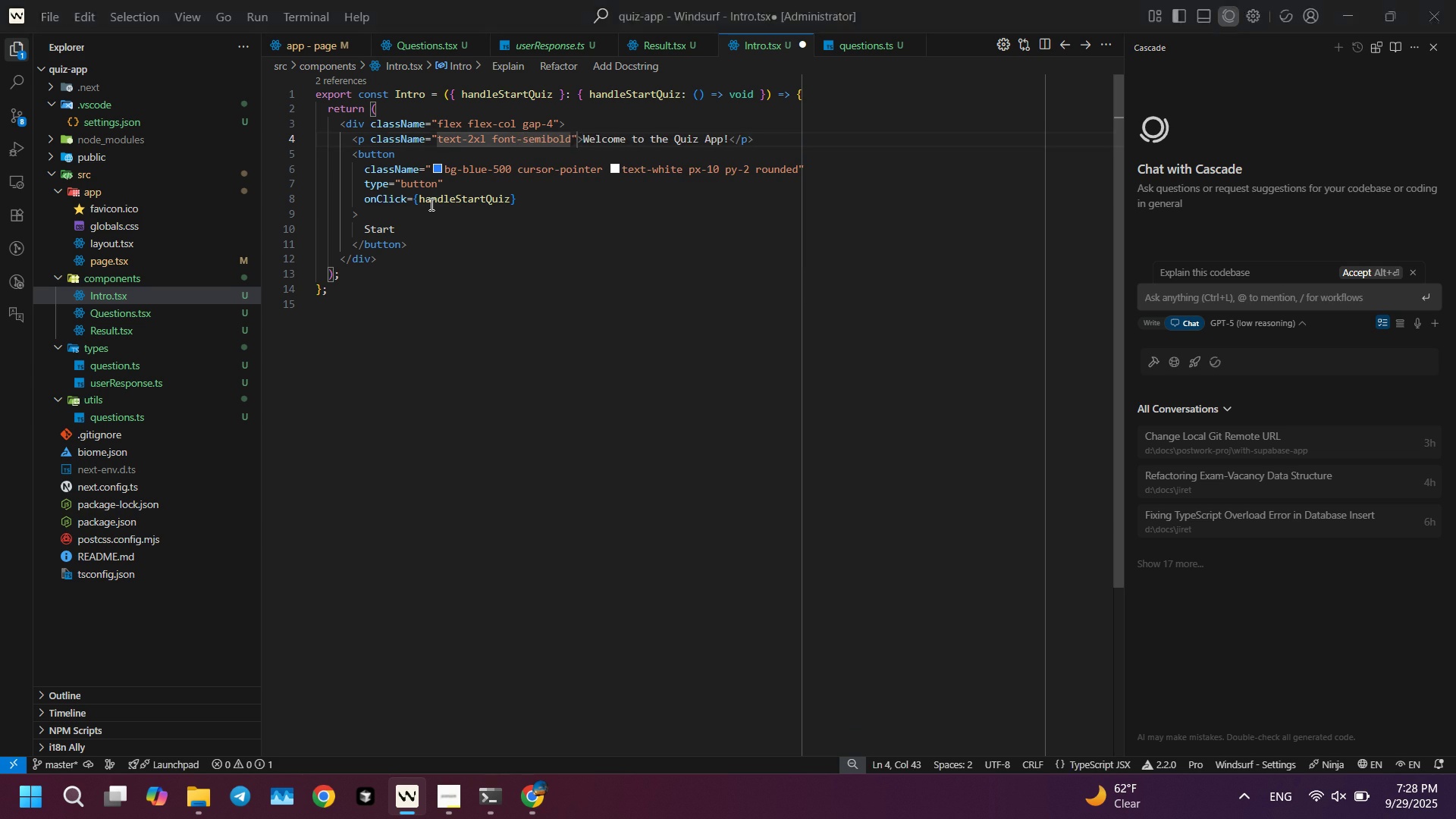 
key(Alt+Tab)
 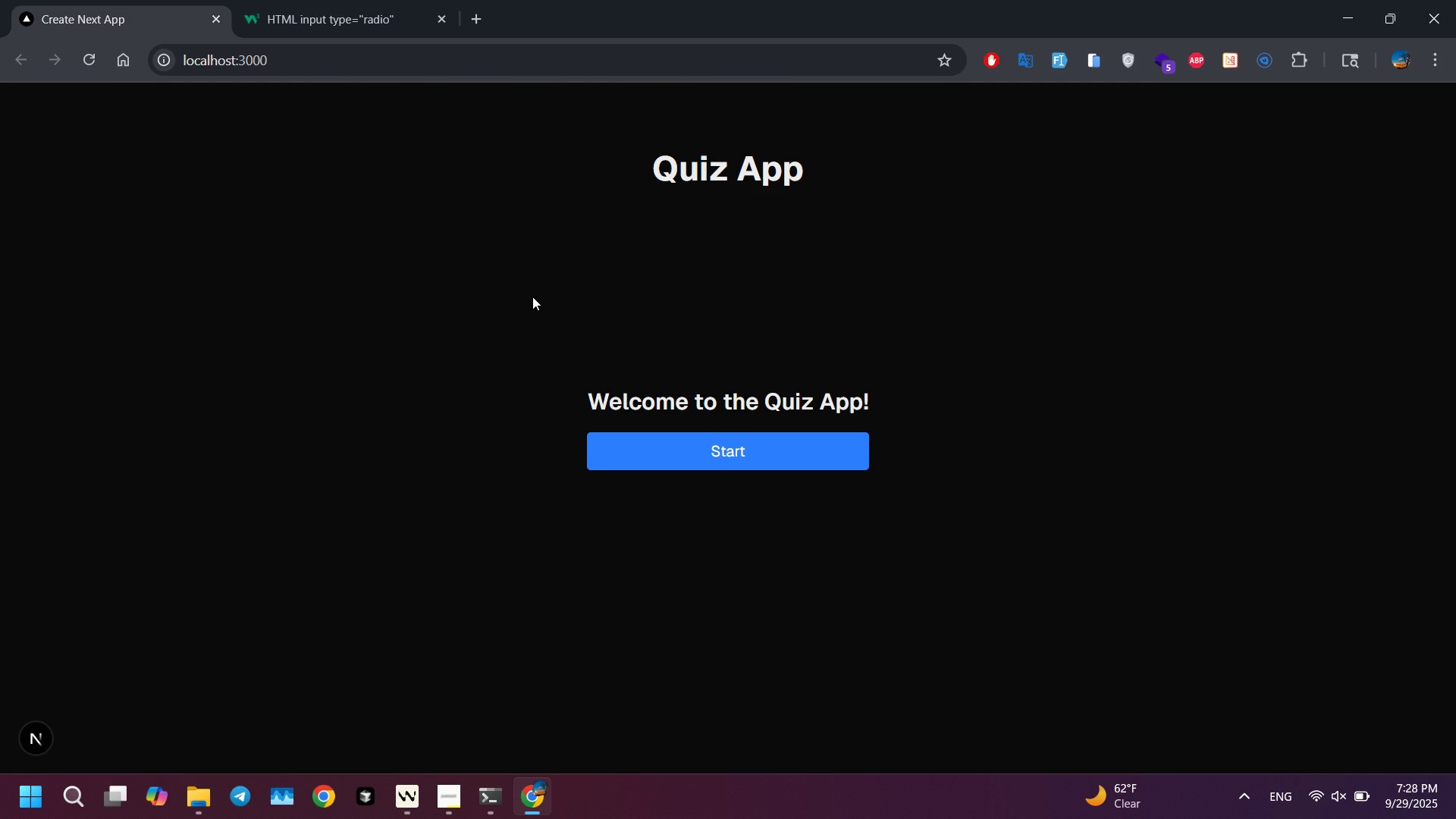 
key(Alt+AltLeft)
 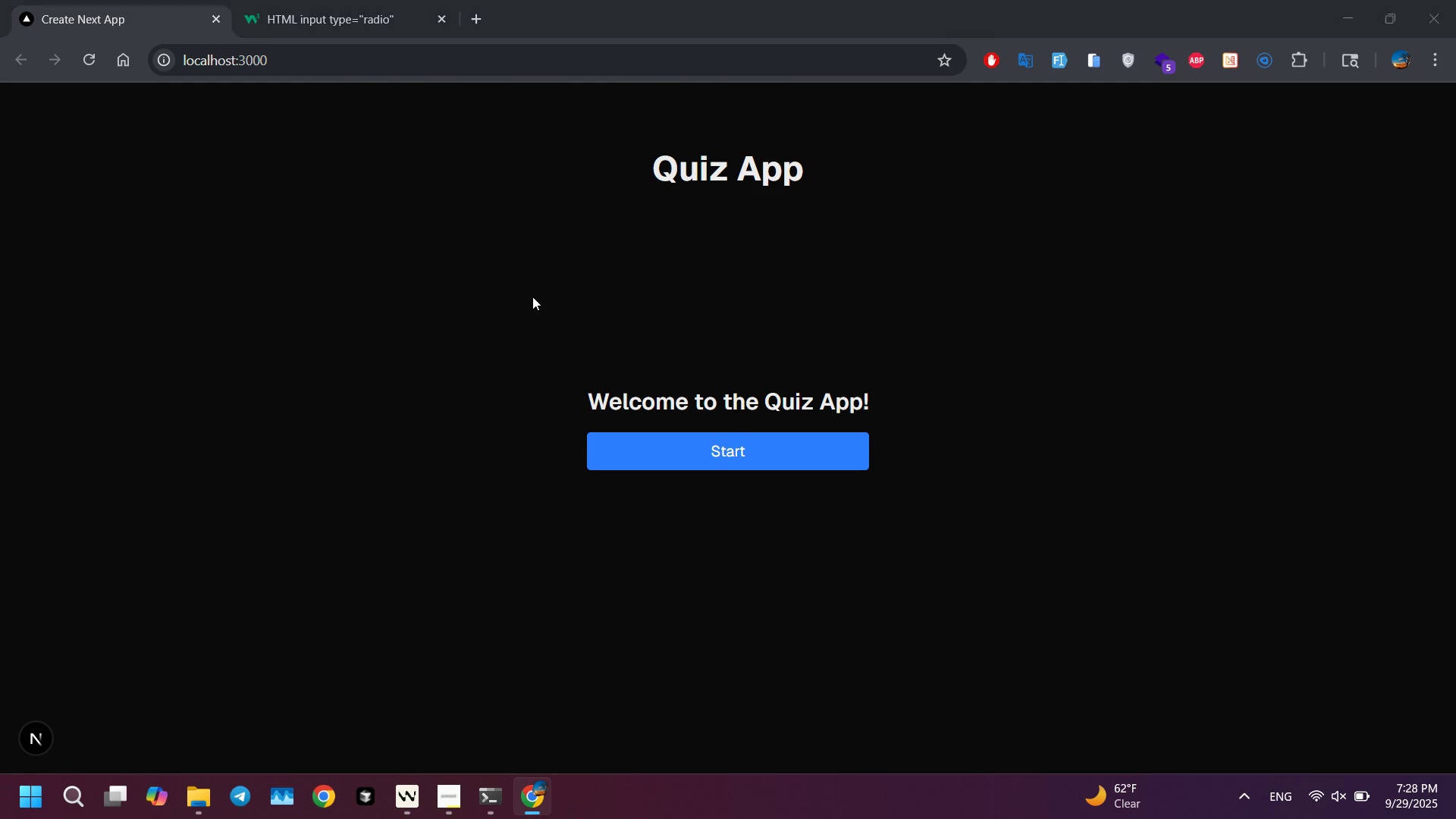 
key(Alt+Tab)
 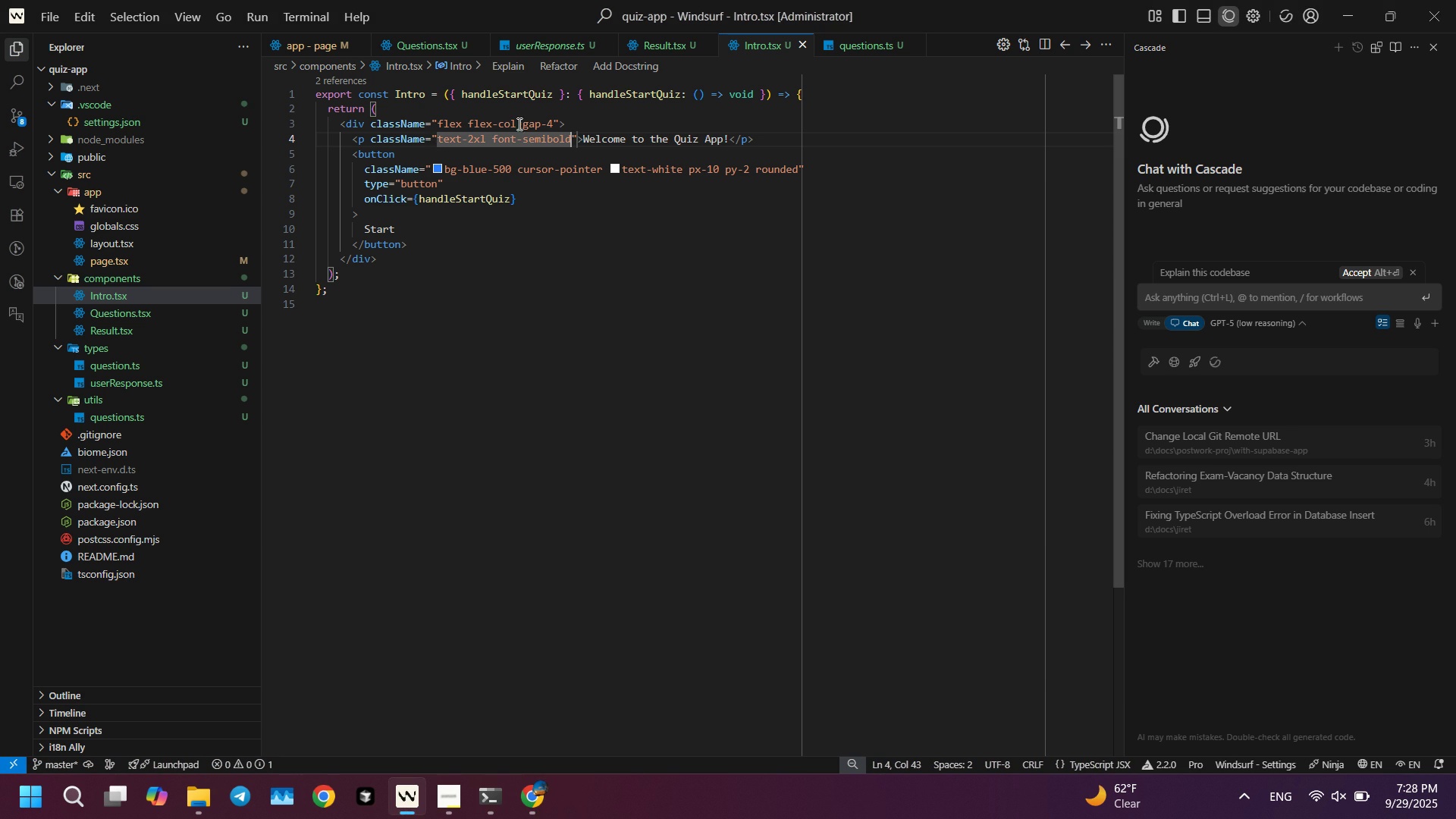 
left_click([521, 124])
 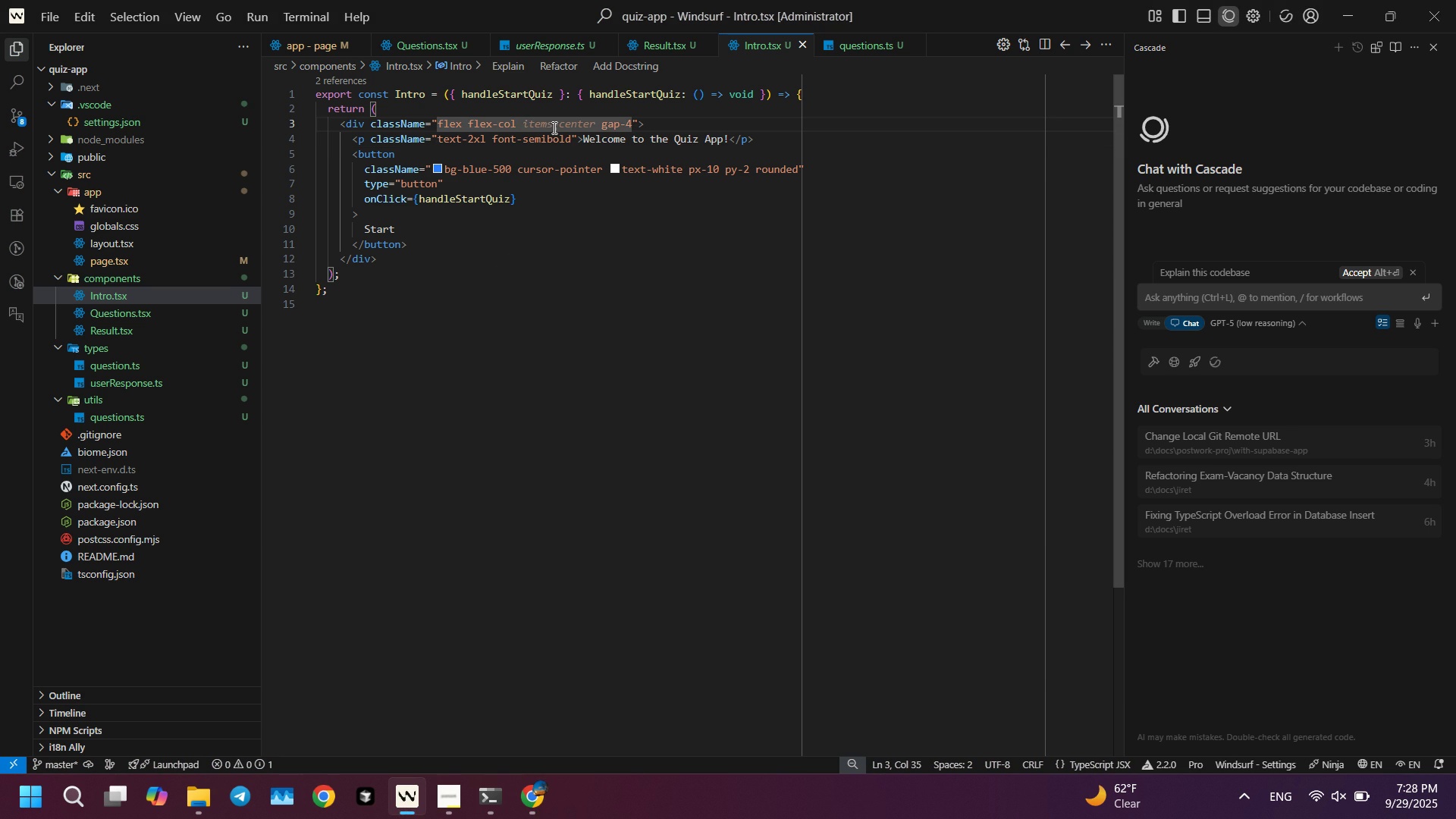 
left_click([553, 127])
 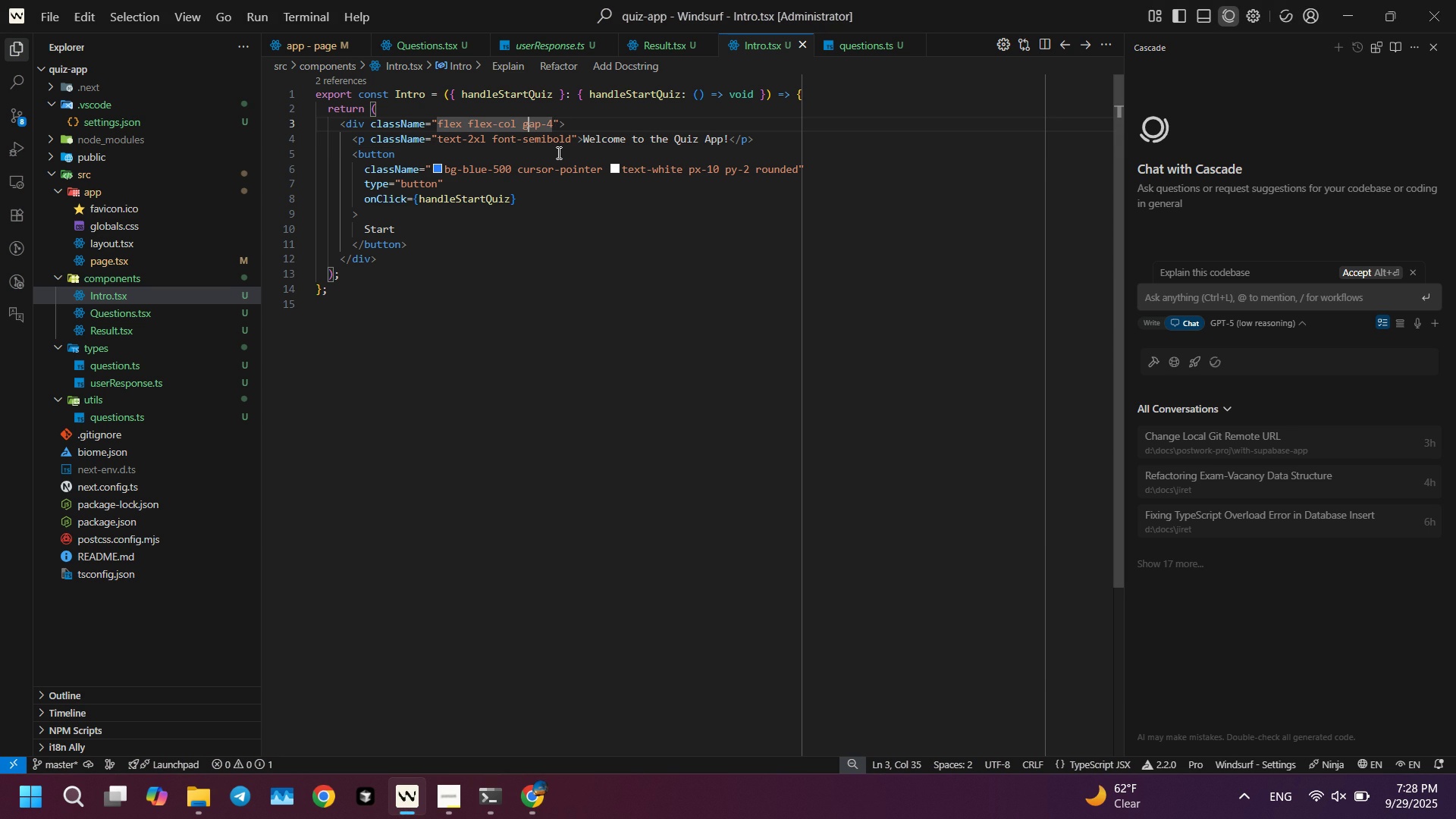 
key(ArrowRight)
 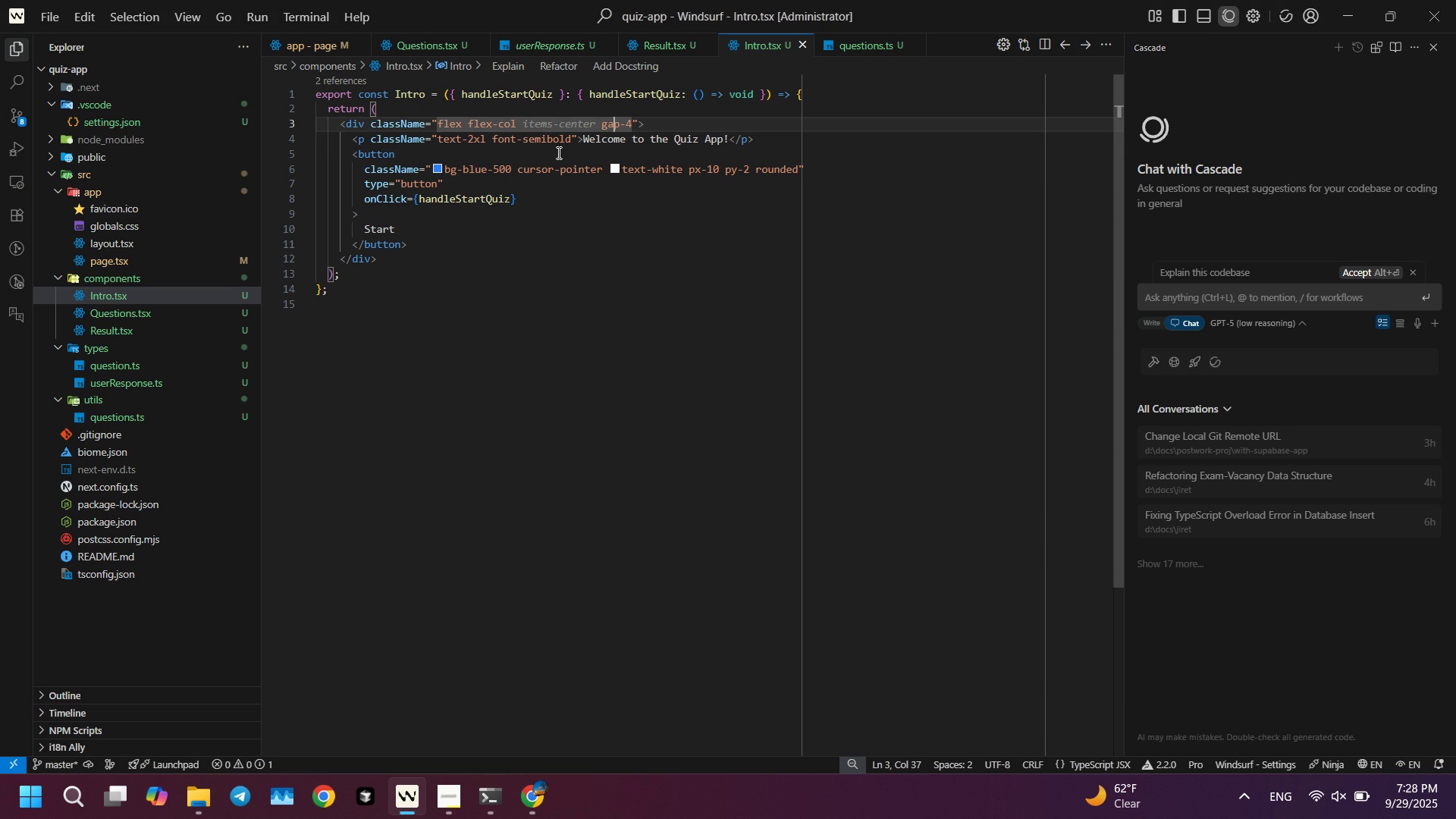 
key(ArrowRight)
 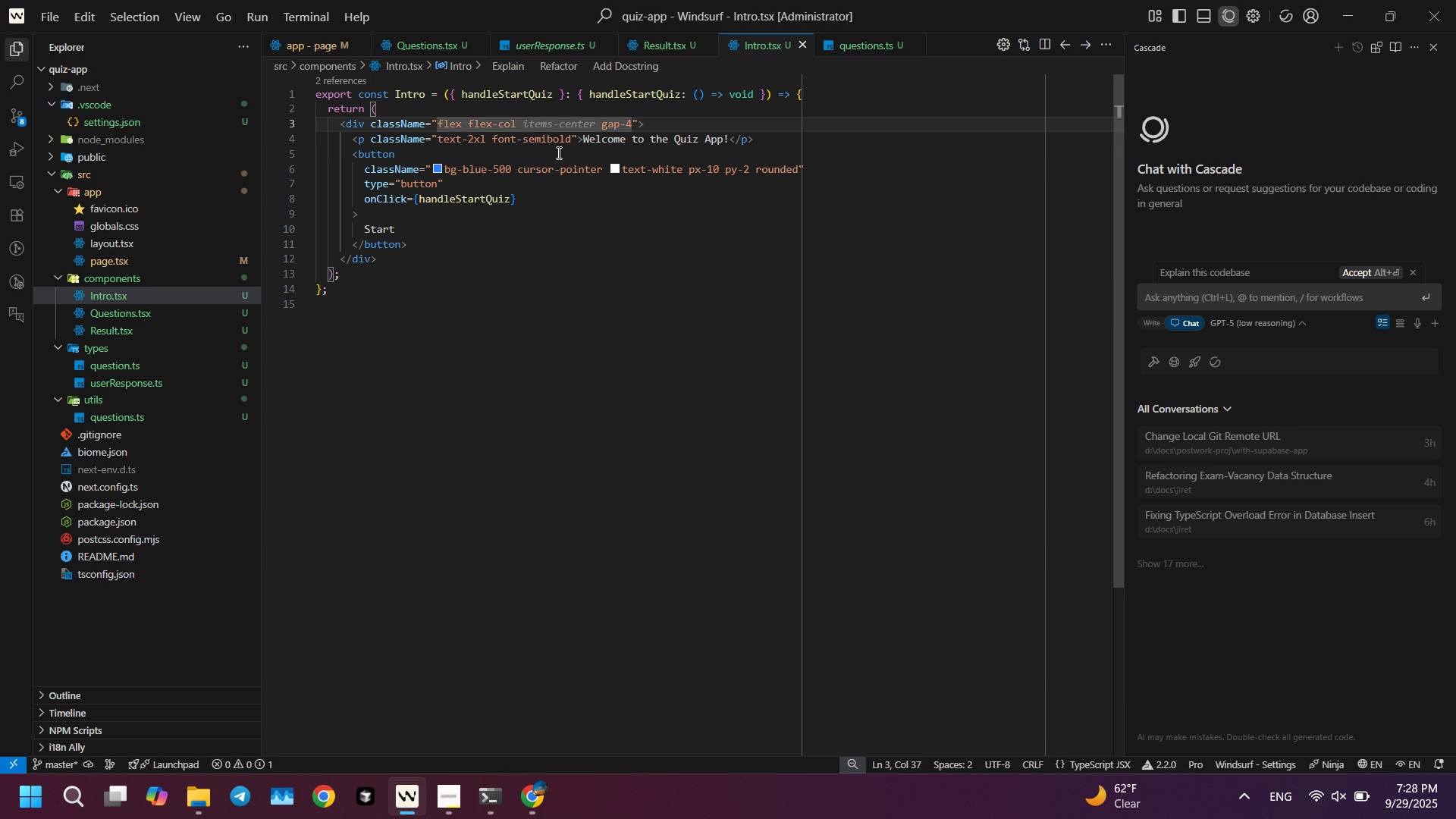 
key(ArrowRight)
 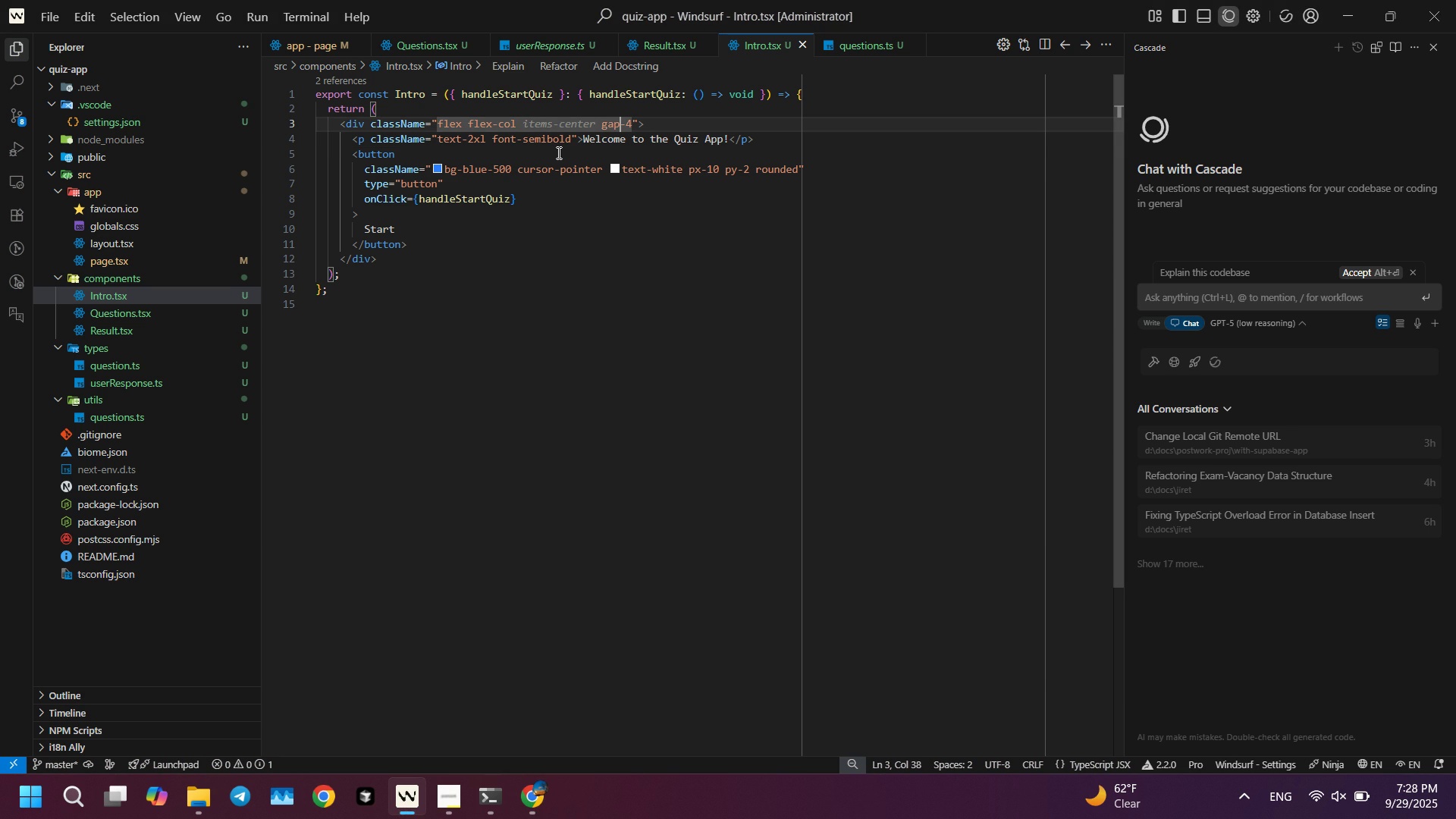 
key(Shift+ShiftLeft)
 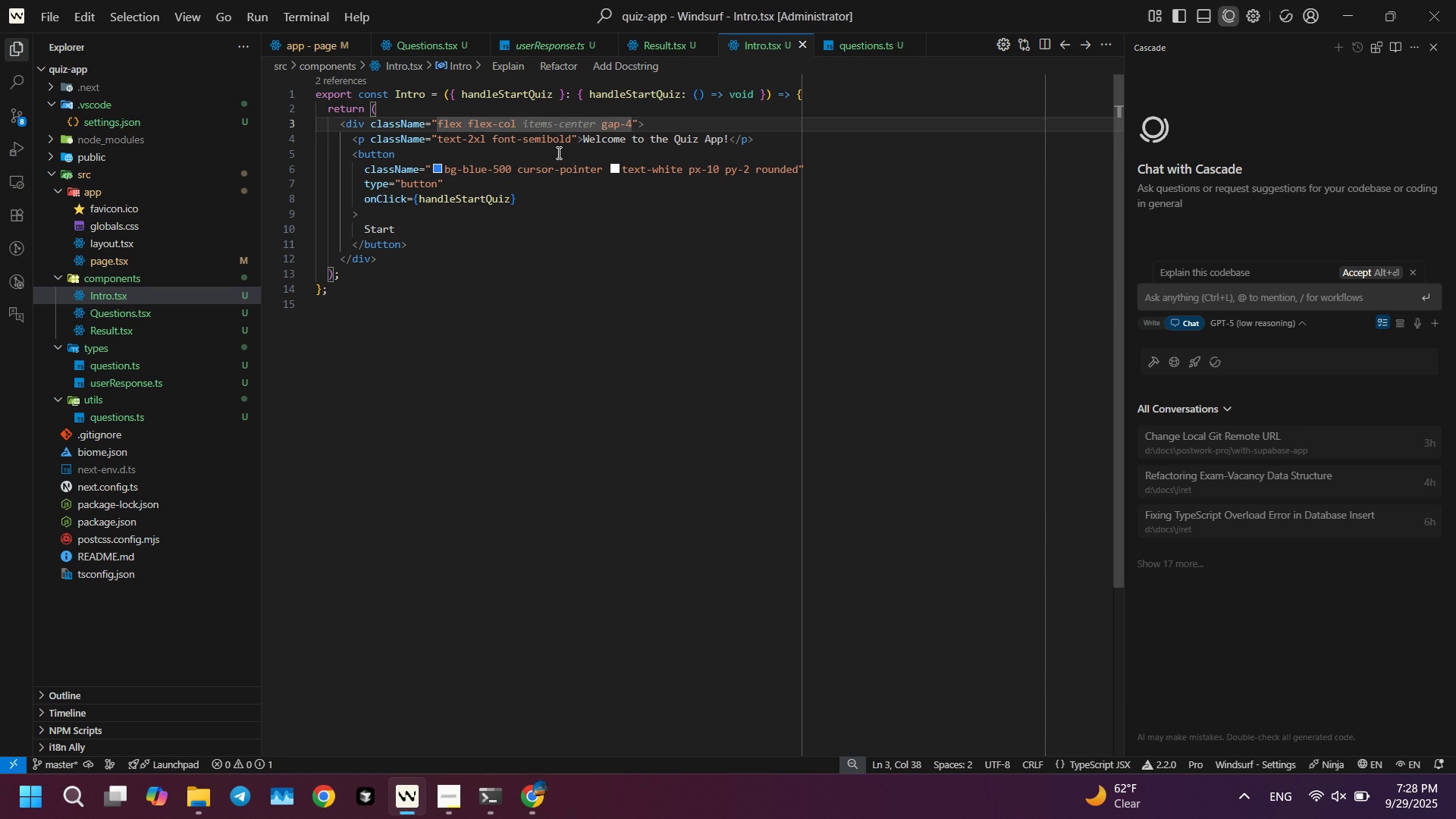 
key(ArrowRight)
 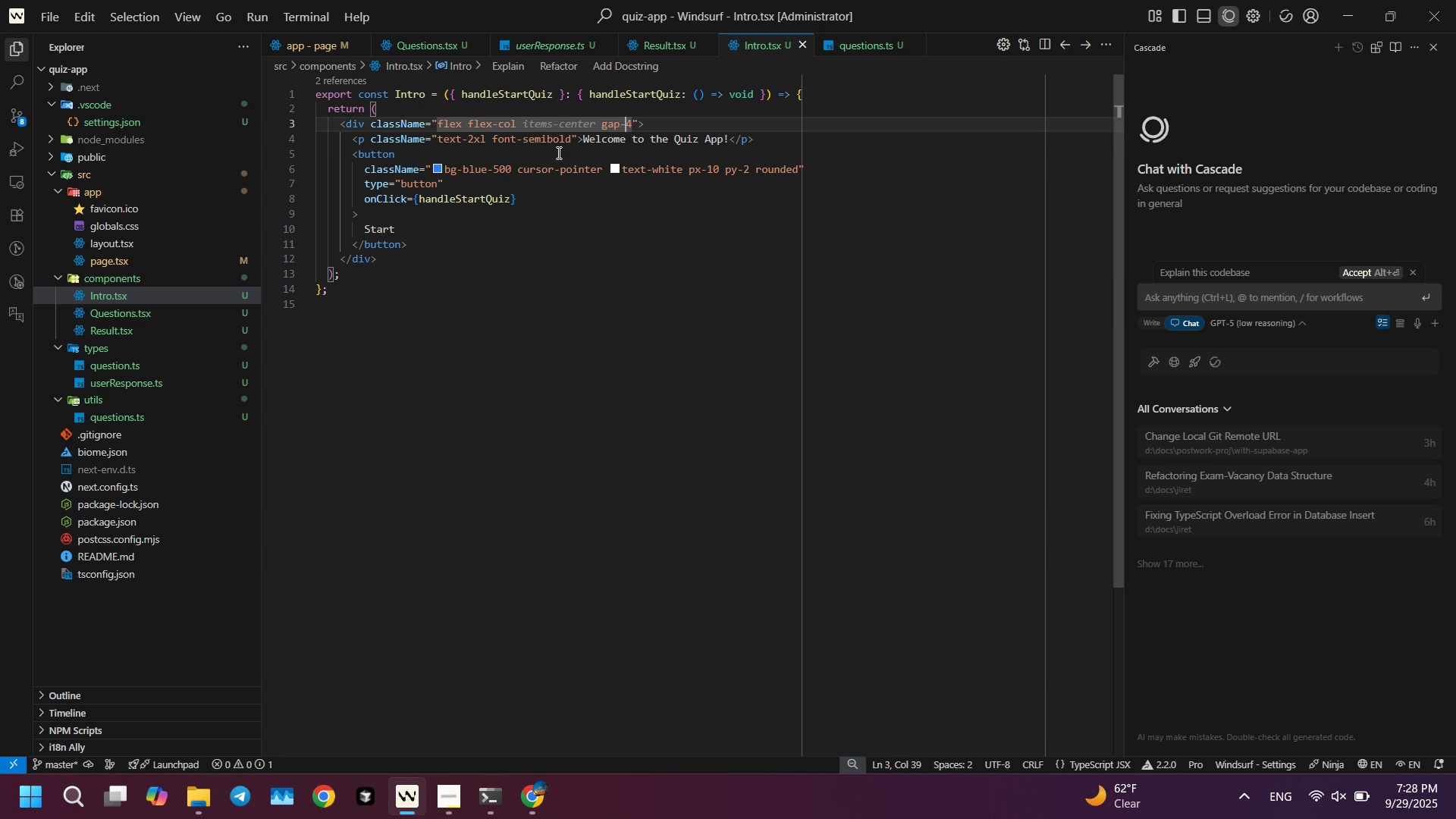 
key(Shift+ShiftLeft)
 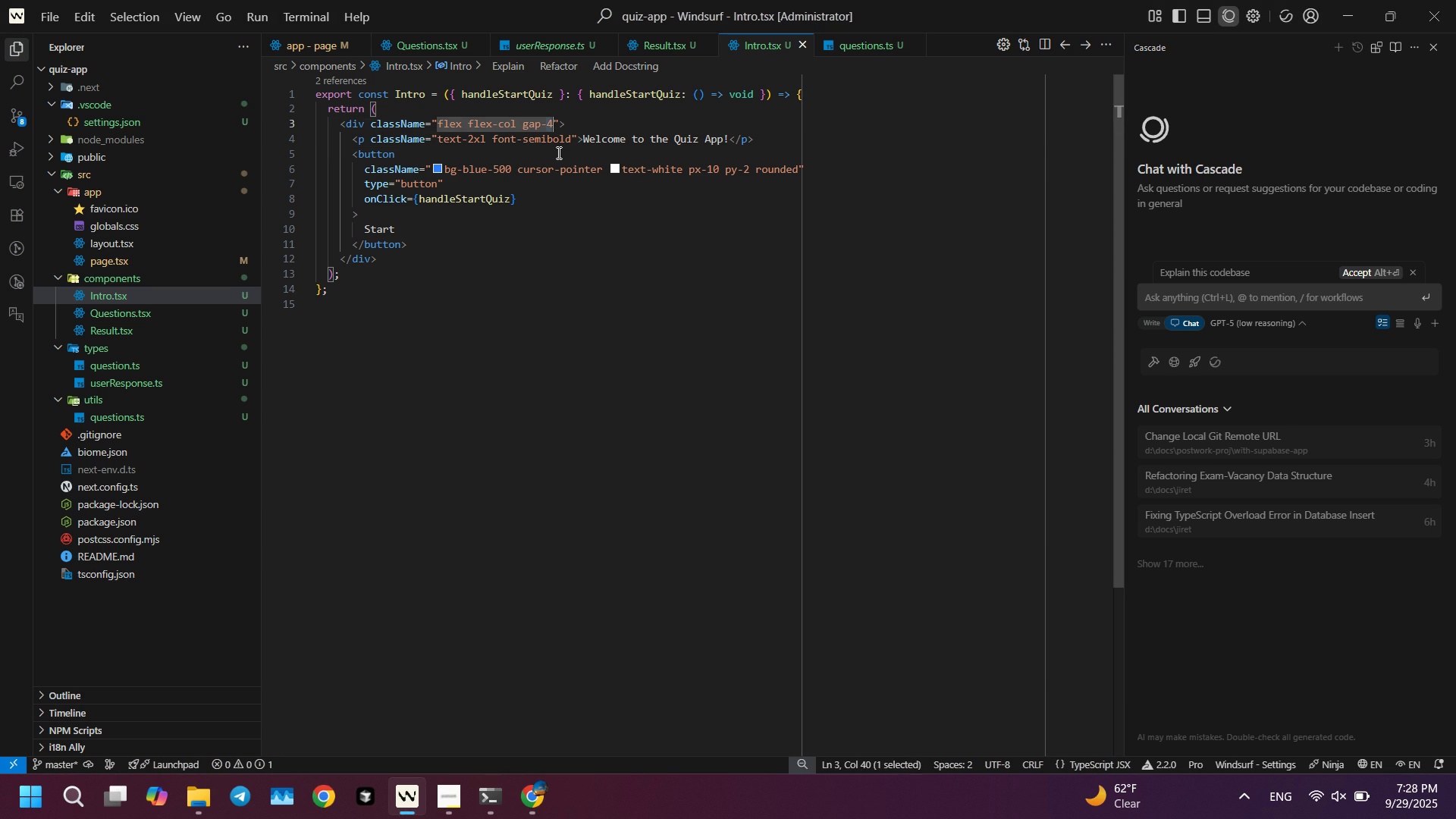 
key(Shift+ArrowRight)
 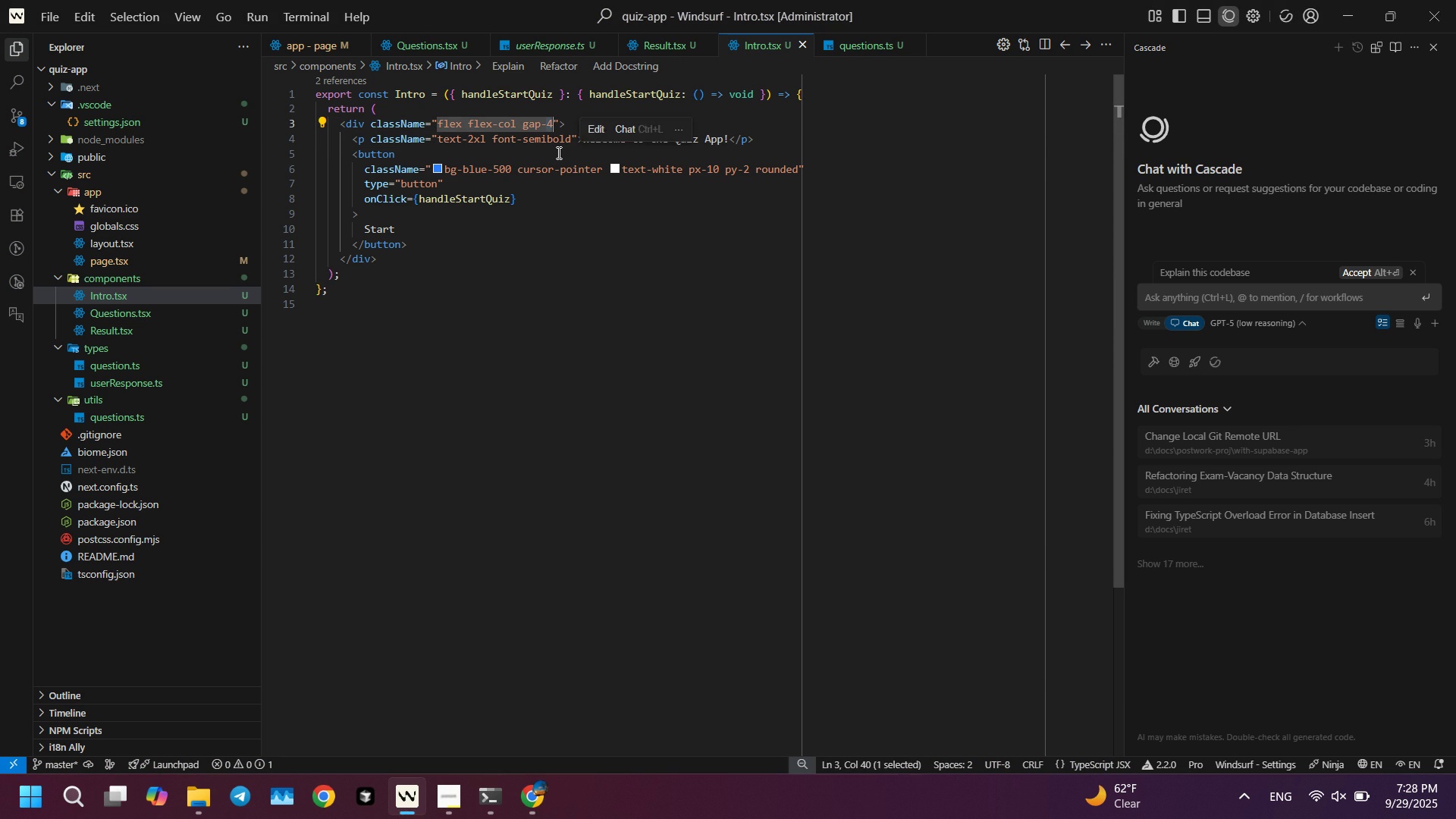 
key(7)
 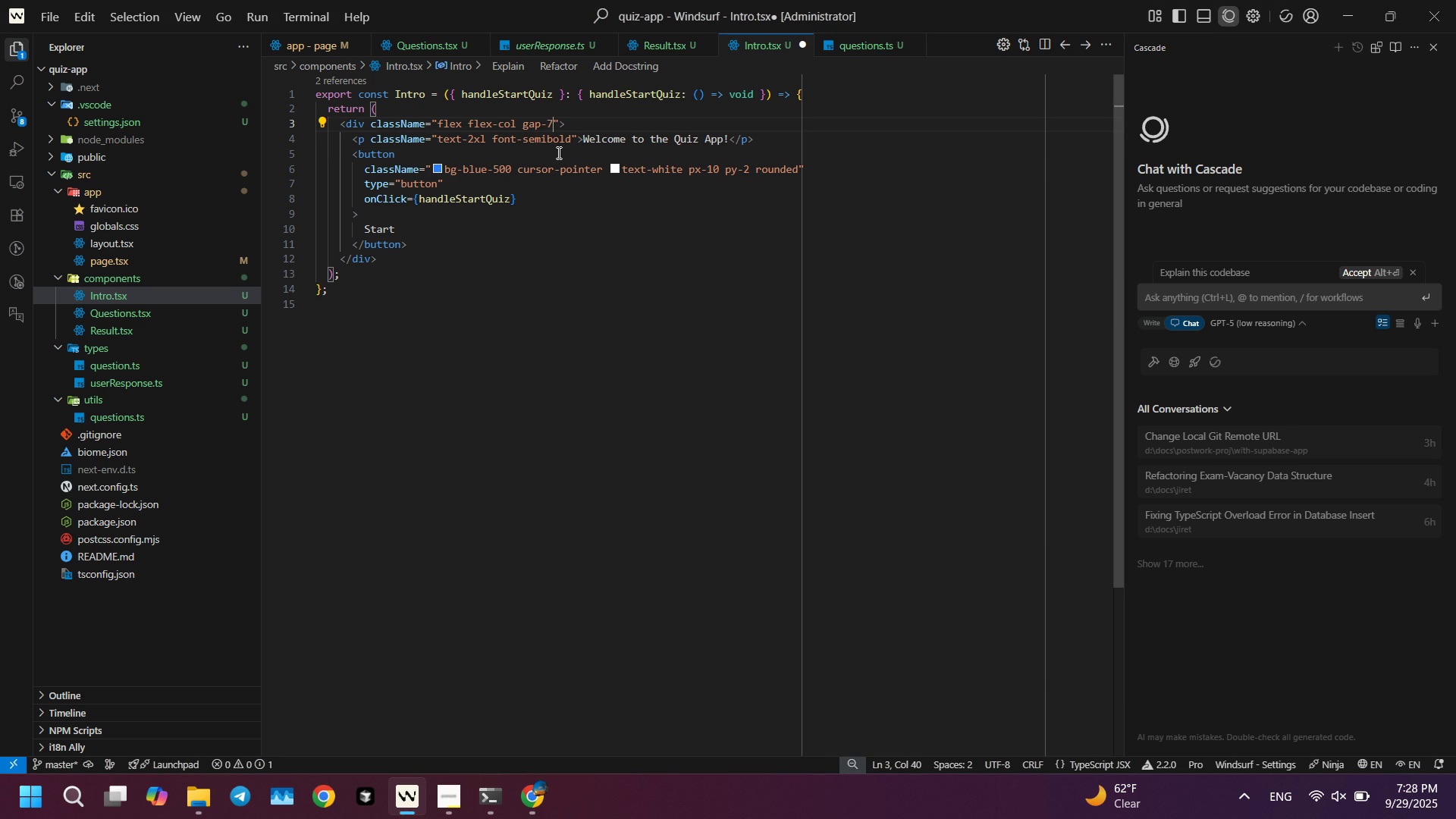 
key(Backspace)
 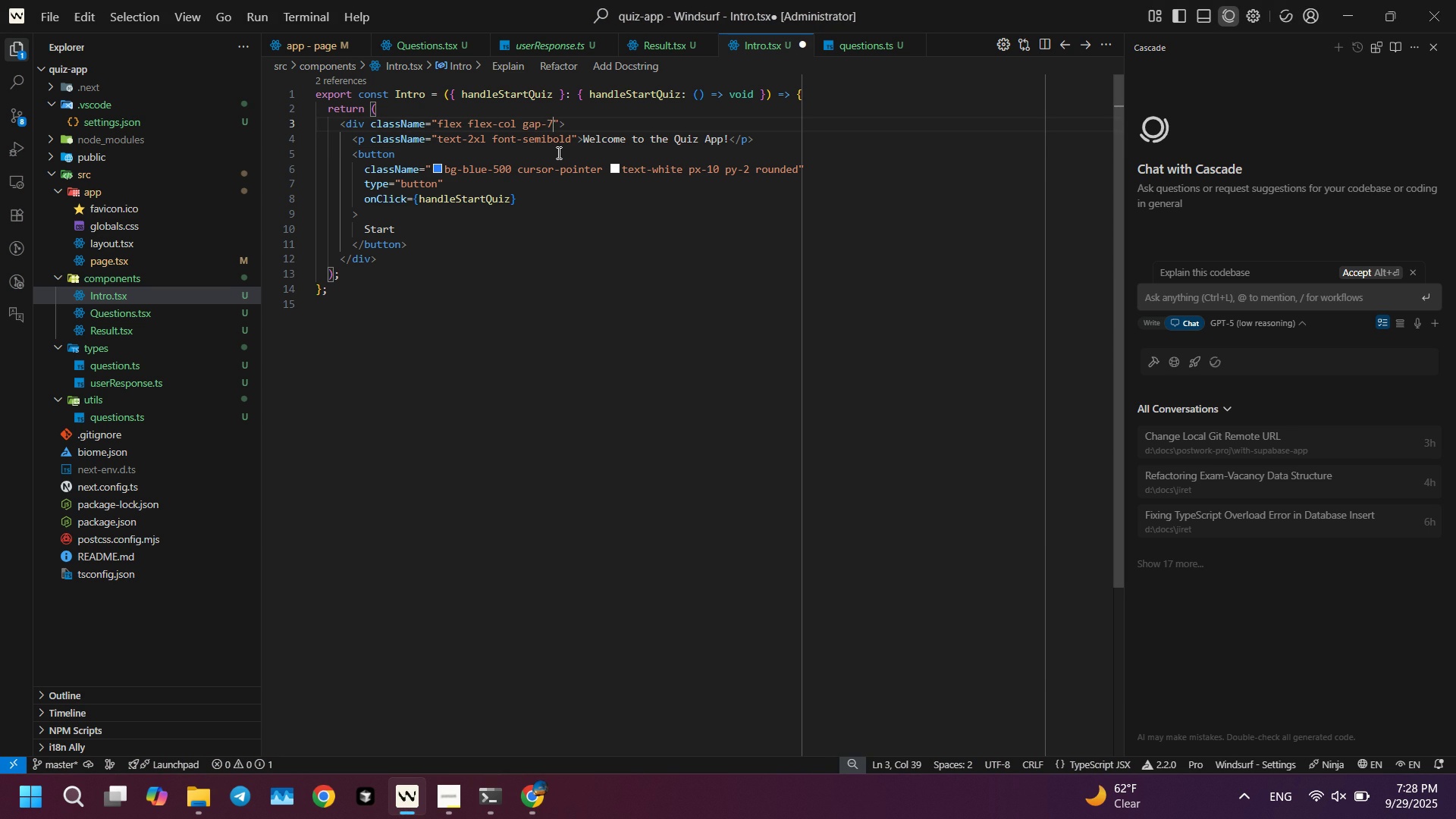 
key(7)
 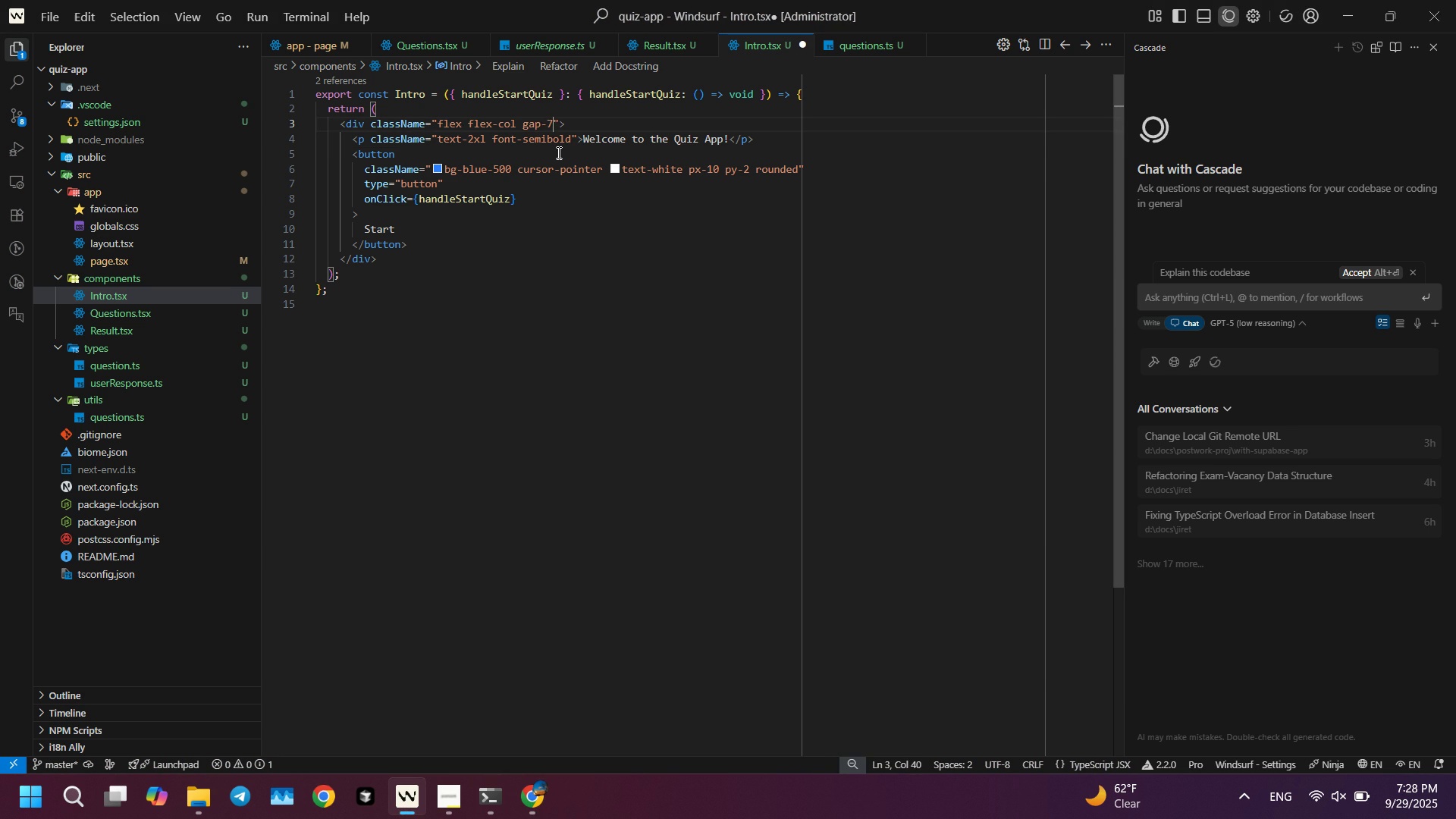 
key(Control+ControlLeft)
 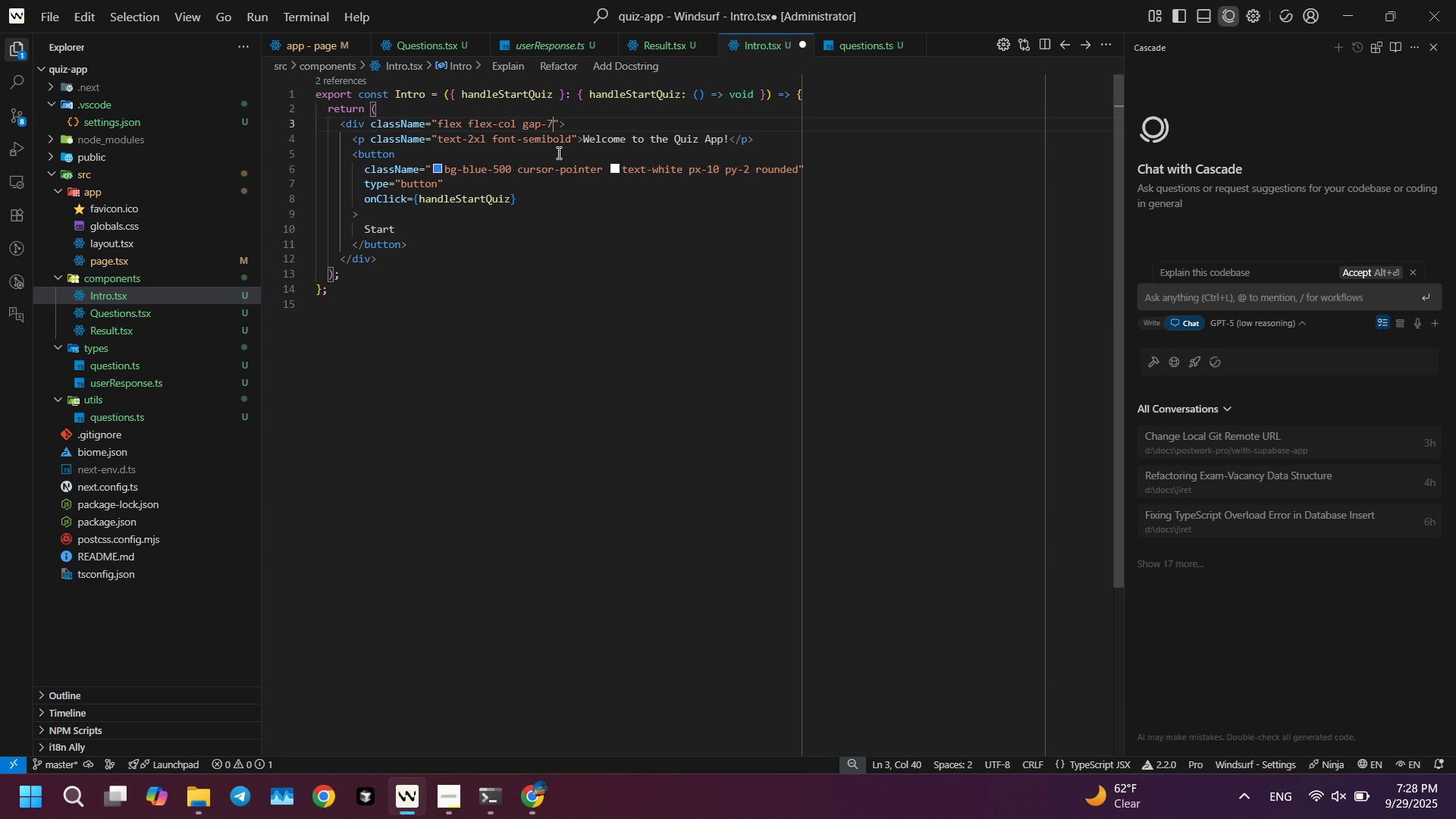 
key(Control+S)
 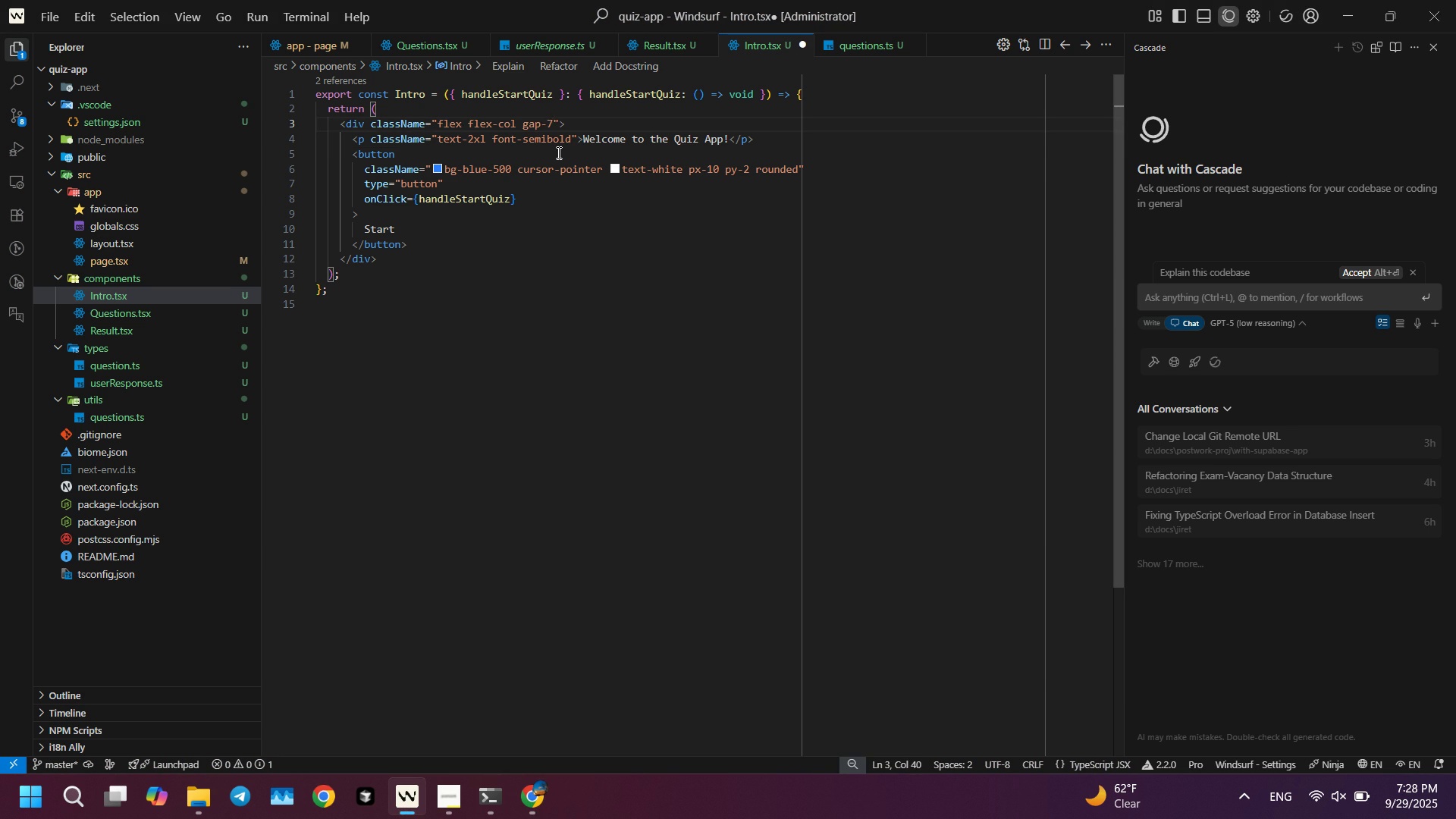 
key(Alt+AltLeft)
 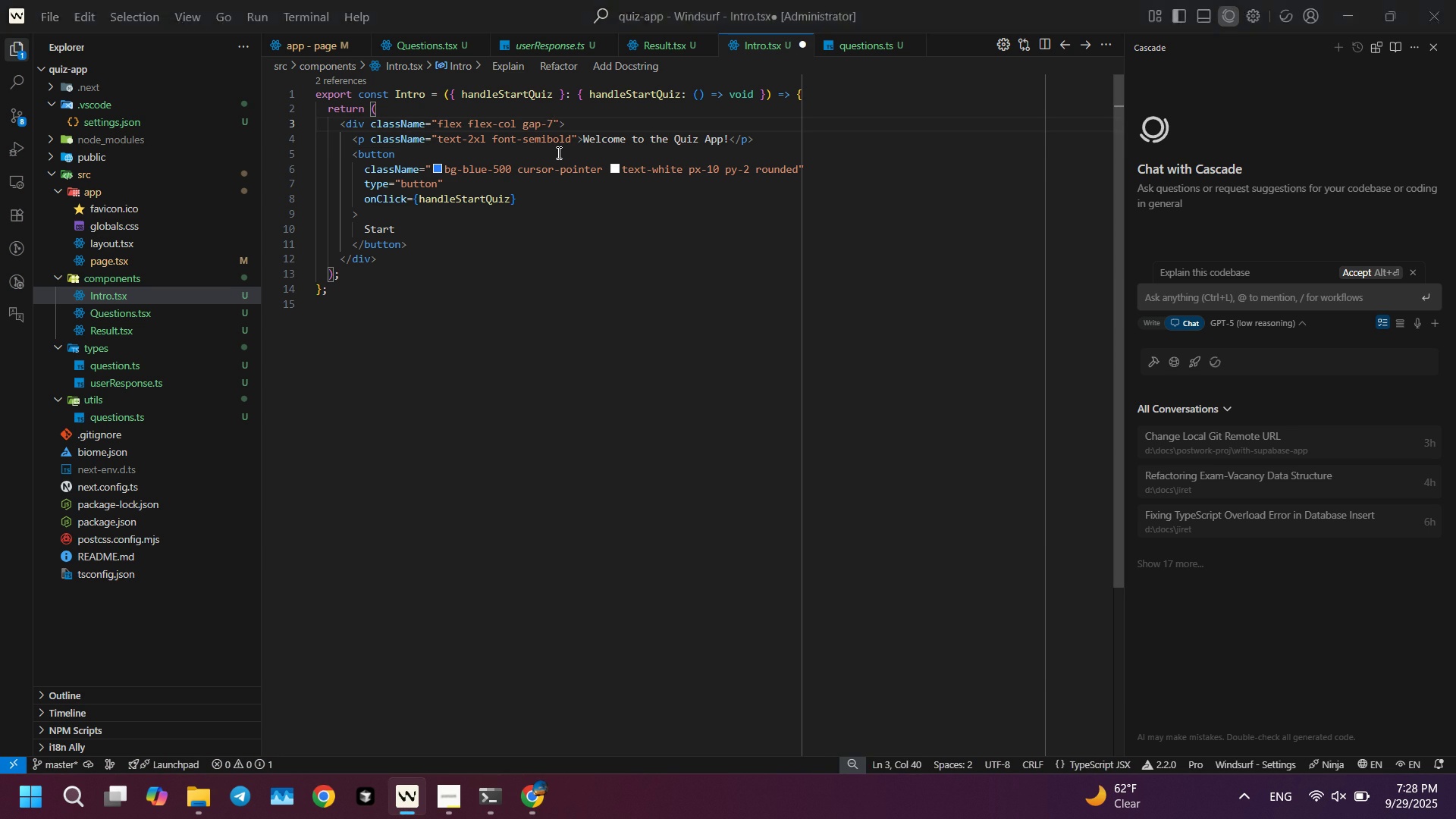 
key(Alt+Tab)
 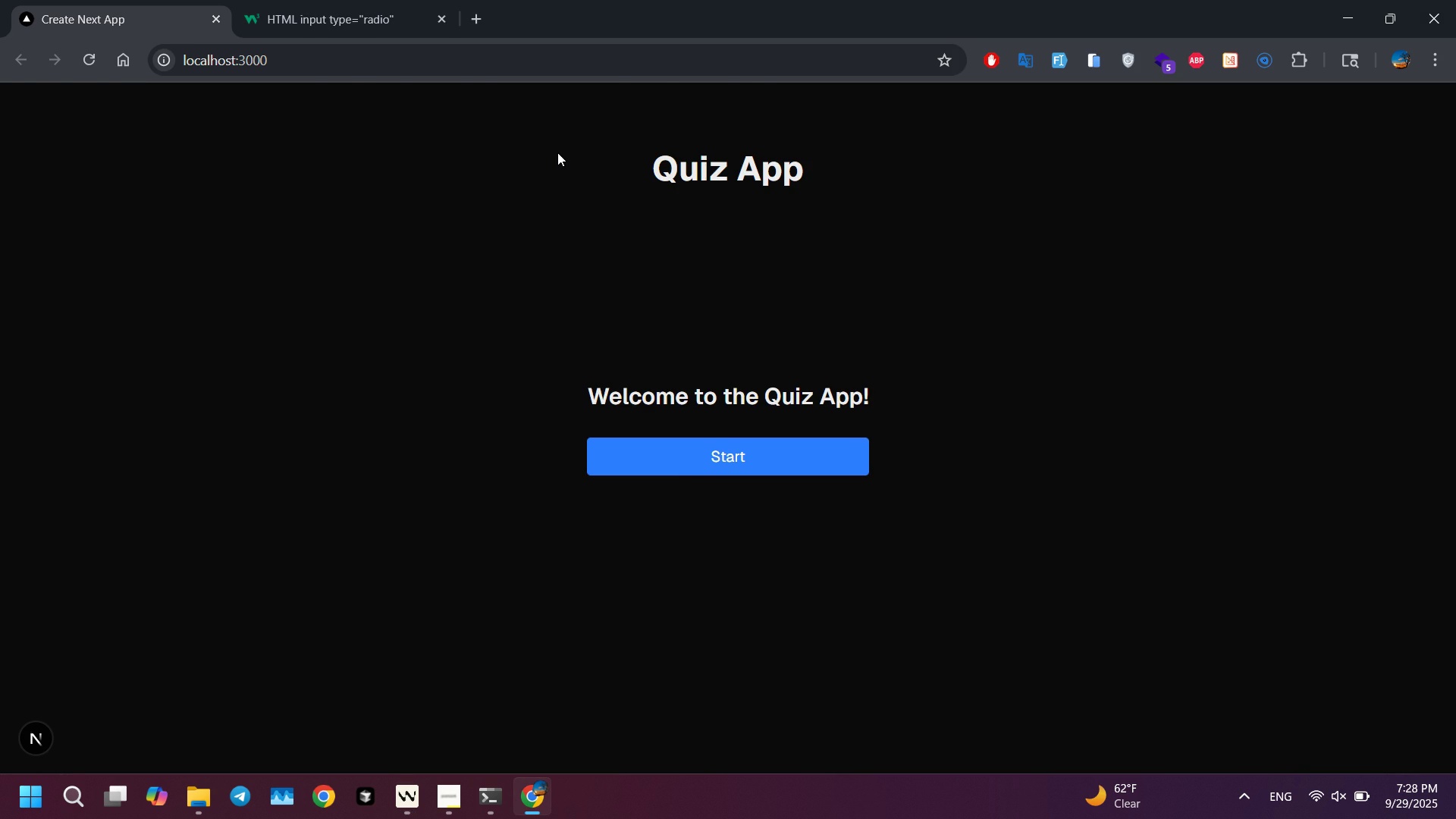 
key(Alt+AltLeft)
 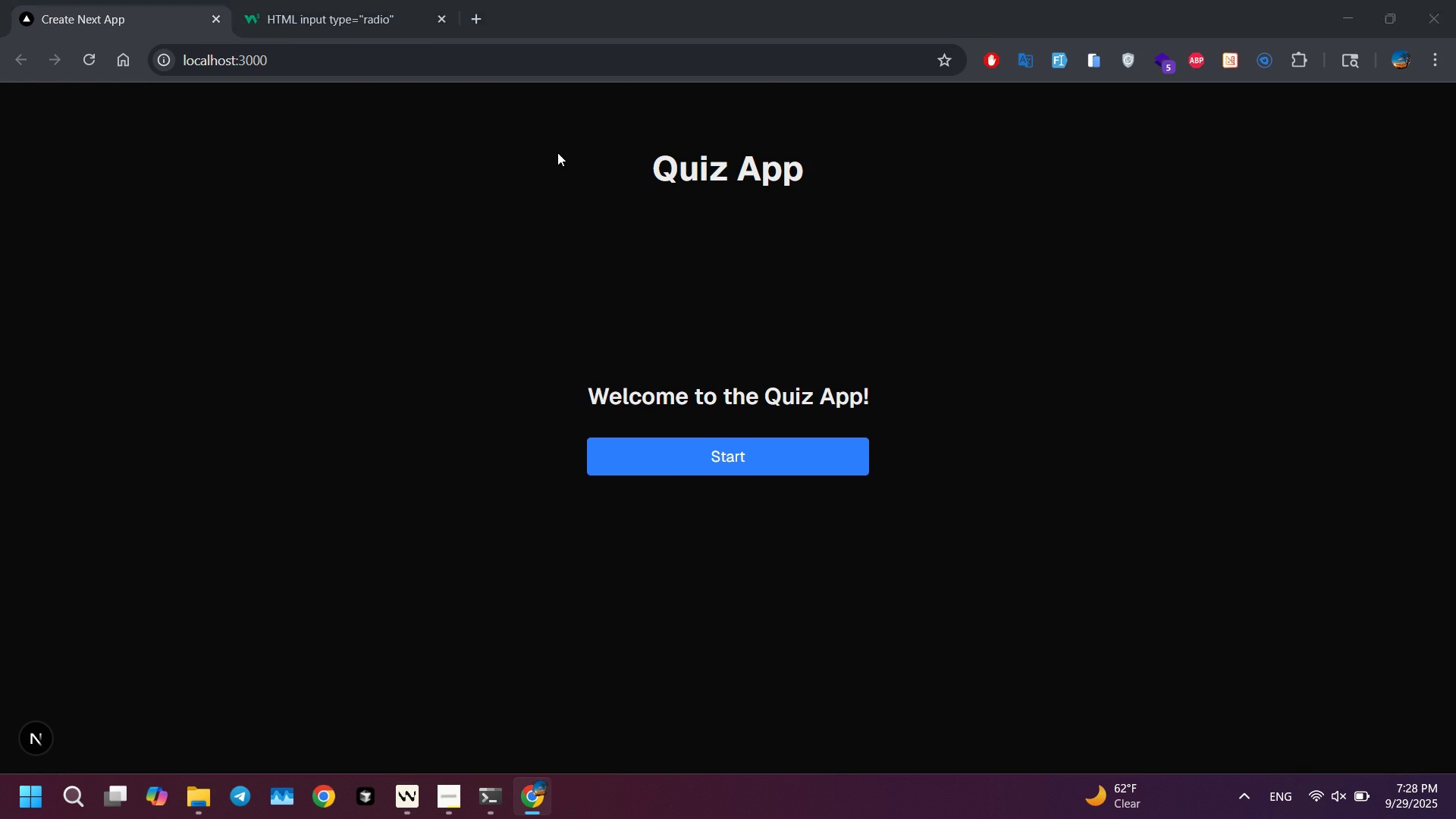 
key(Alt+Tab)